 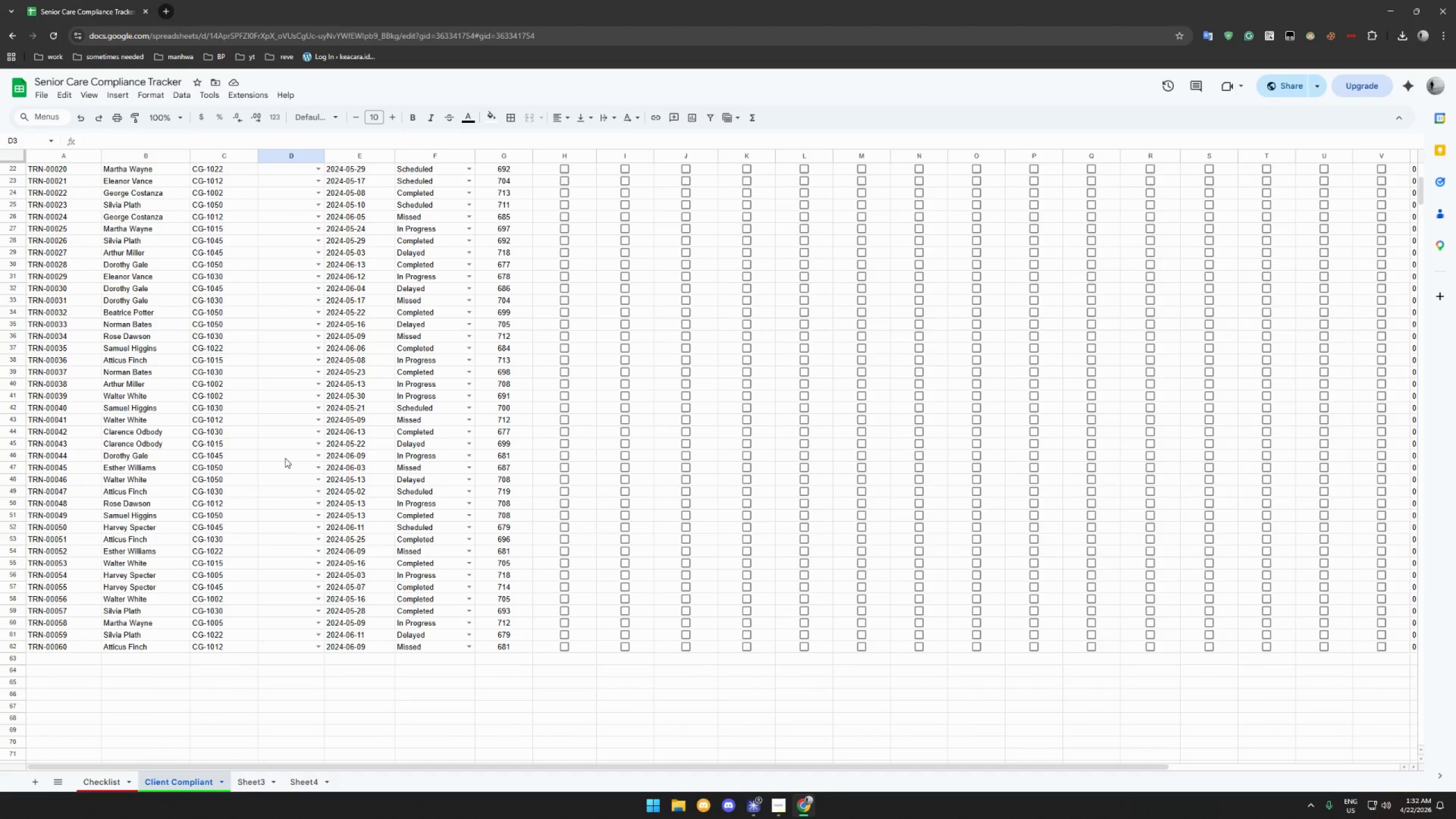 
left_click([301, 647])
 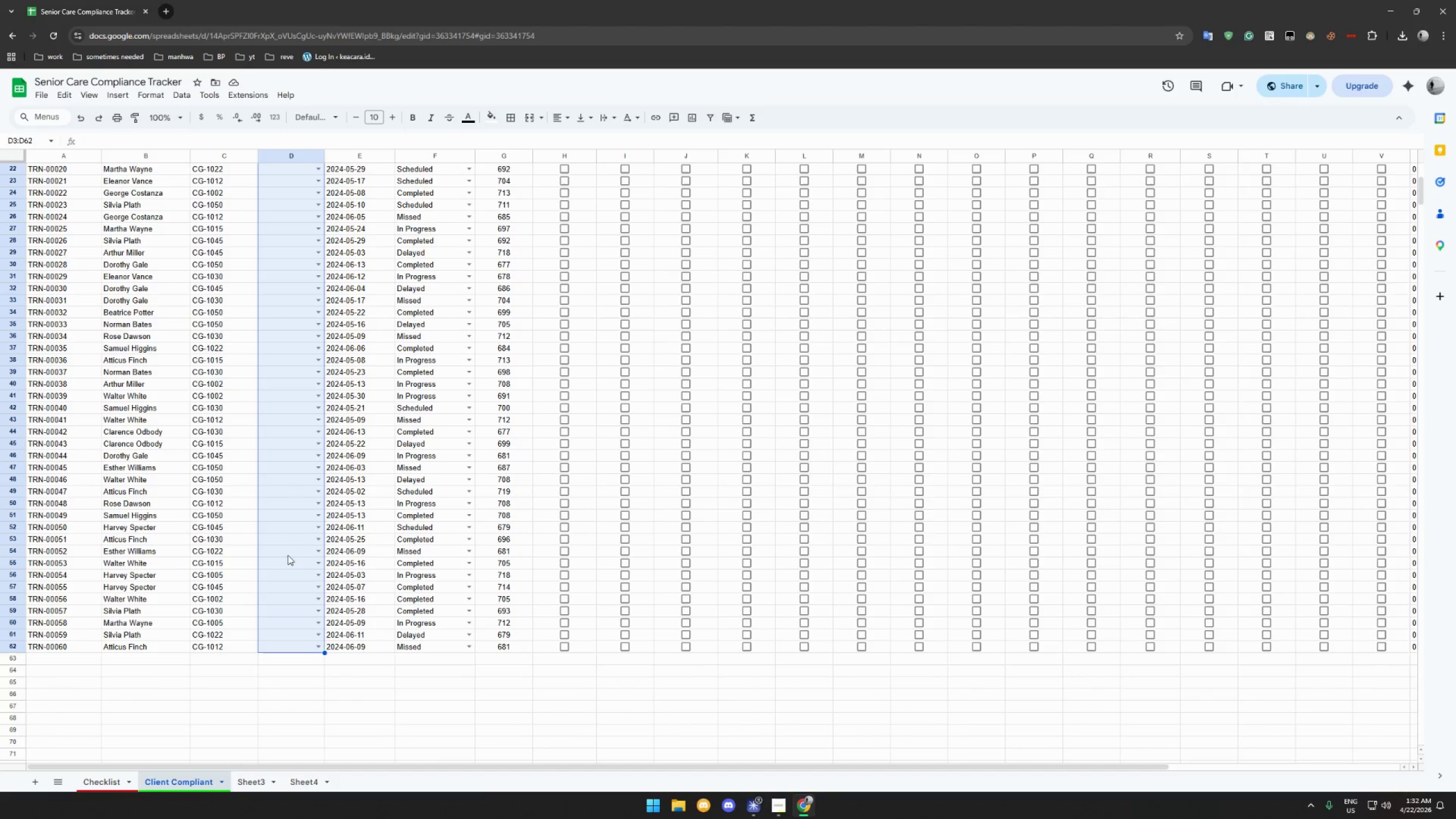 
right_click([286, 534])
 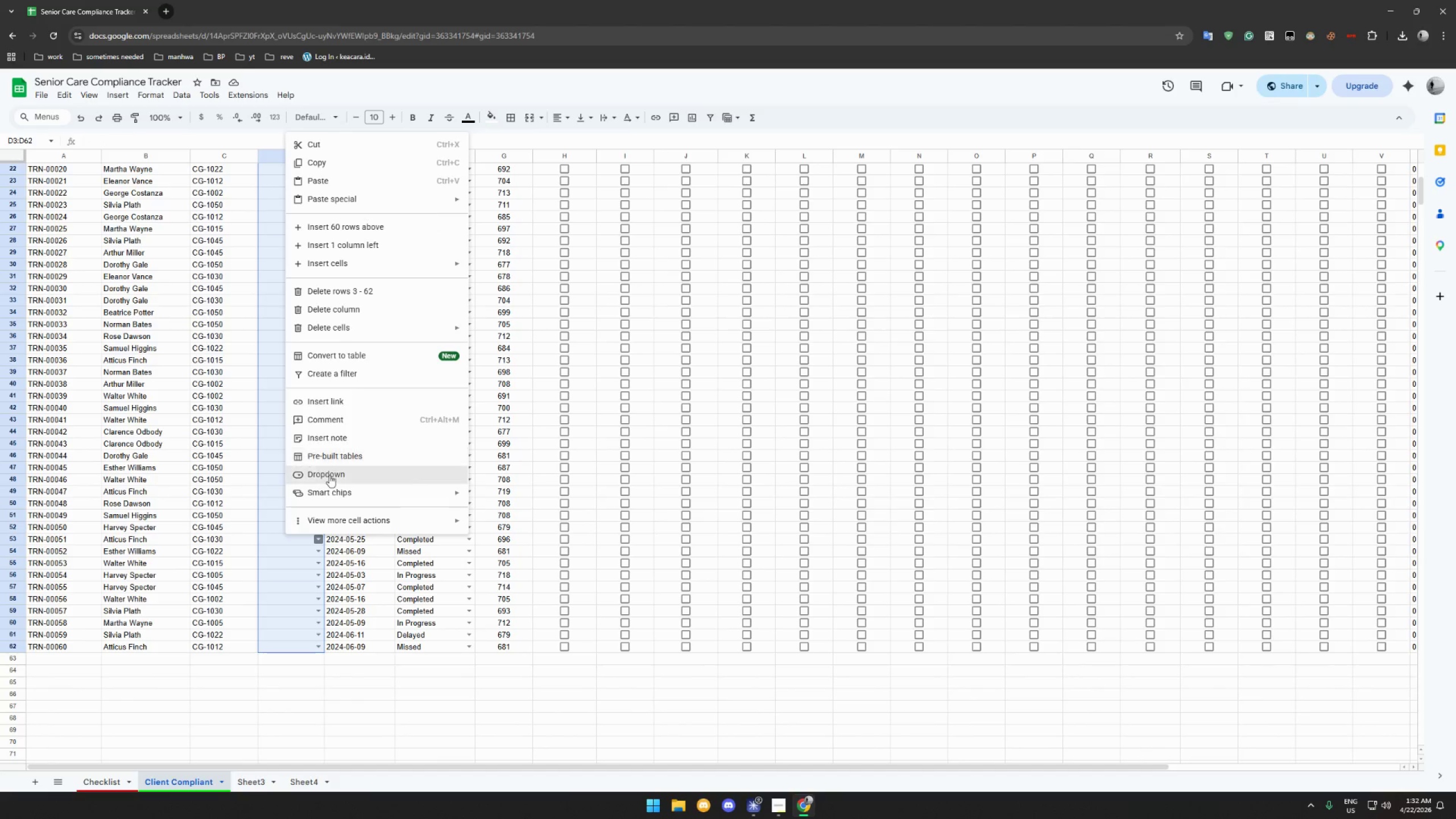 
left_click([330, 477])
 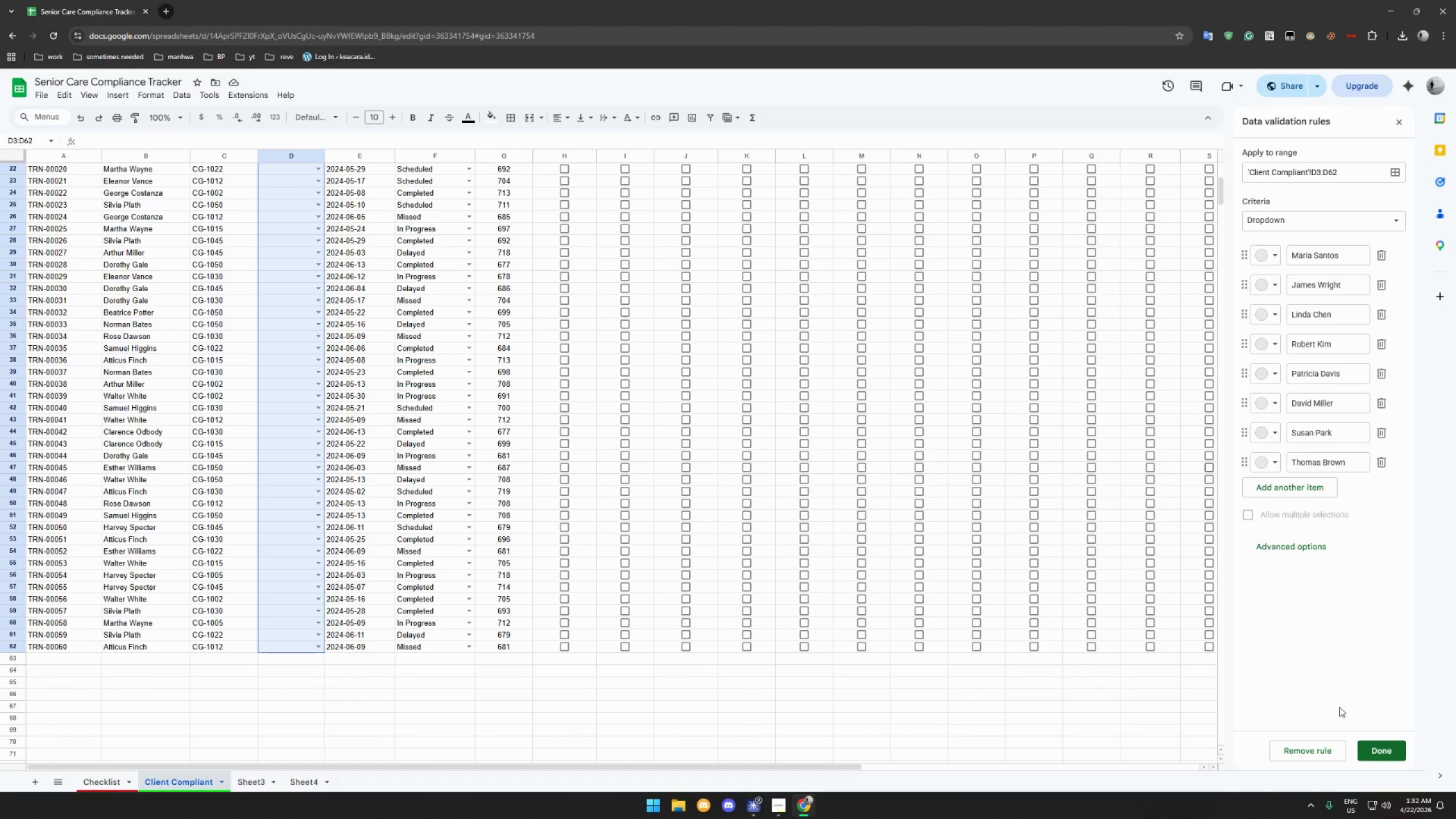 
left_click([1330, 748])
 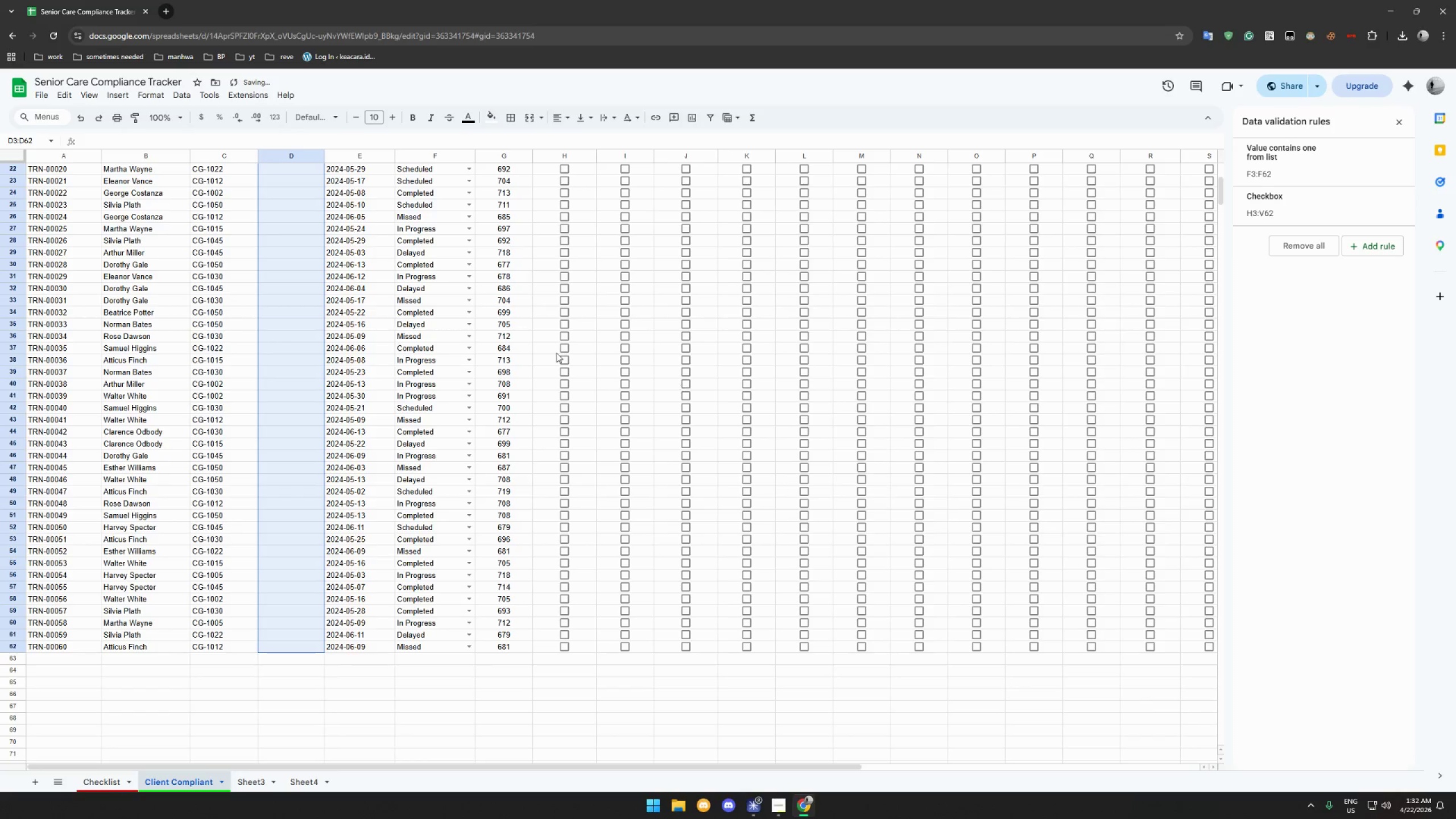 
left_click([296, 262])
 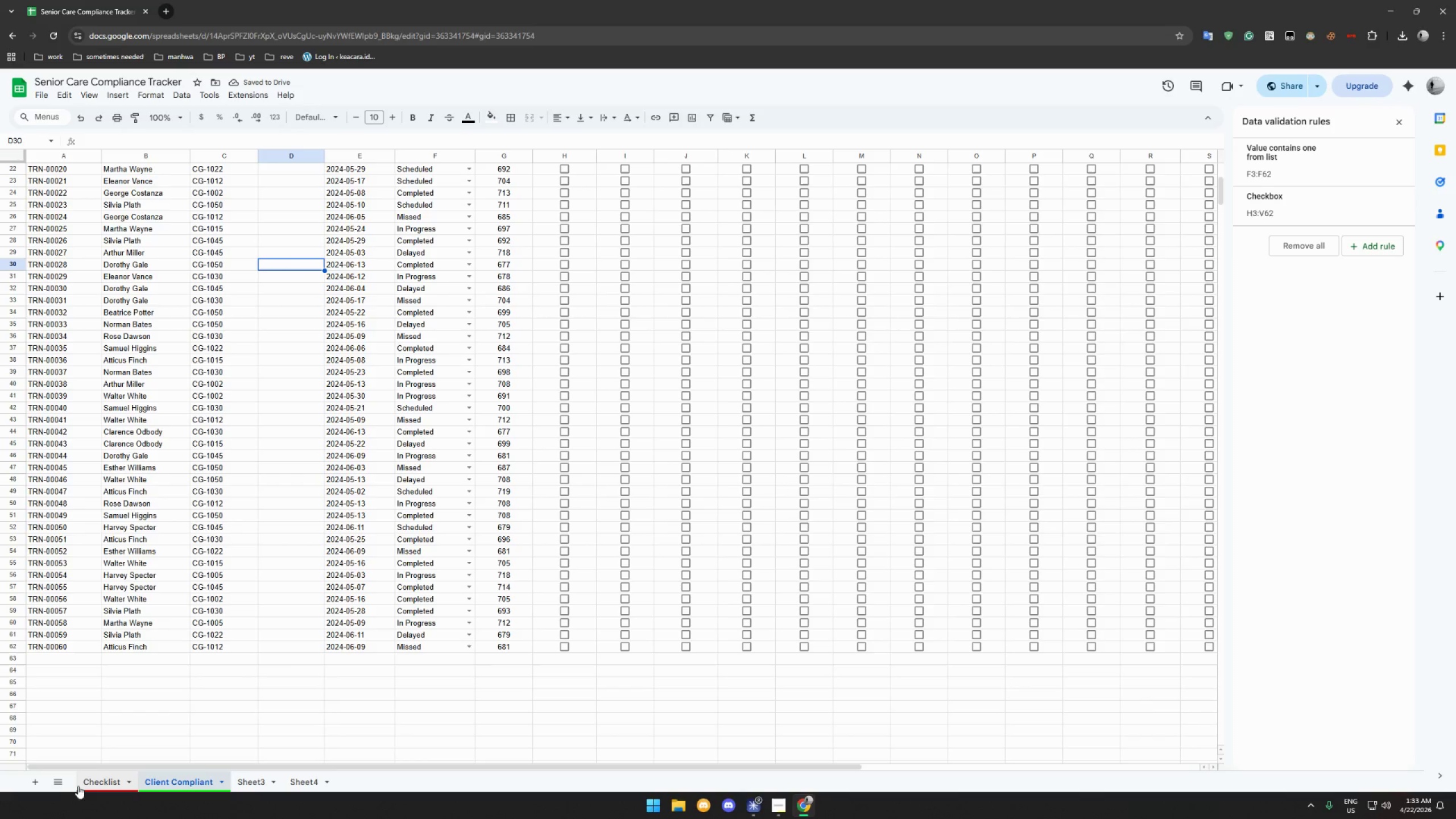 
left_click([91, 783])
 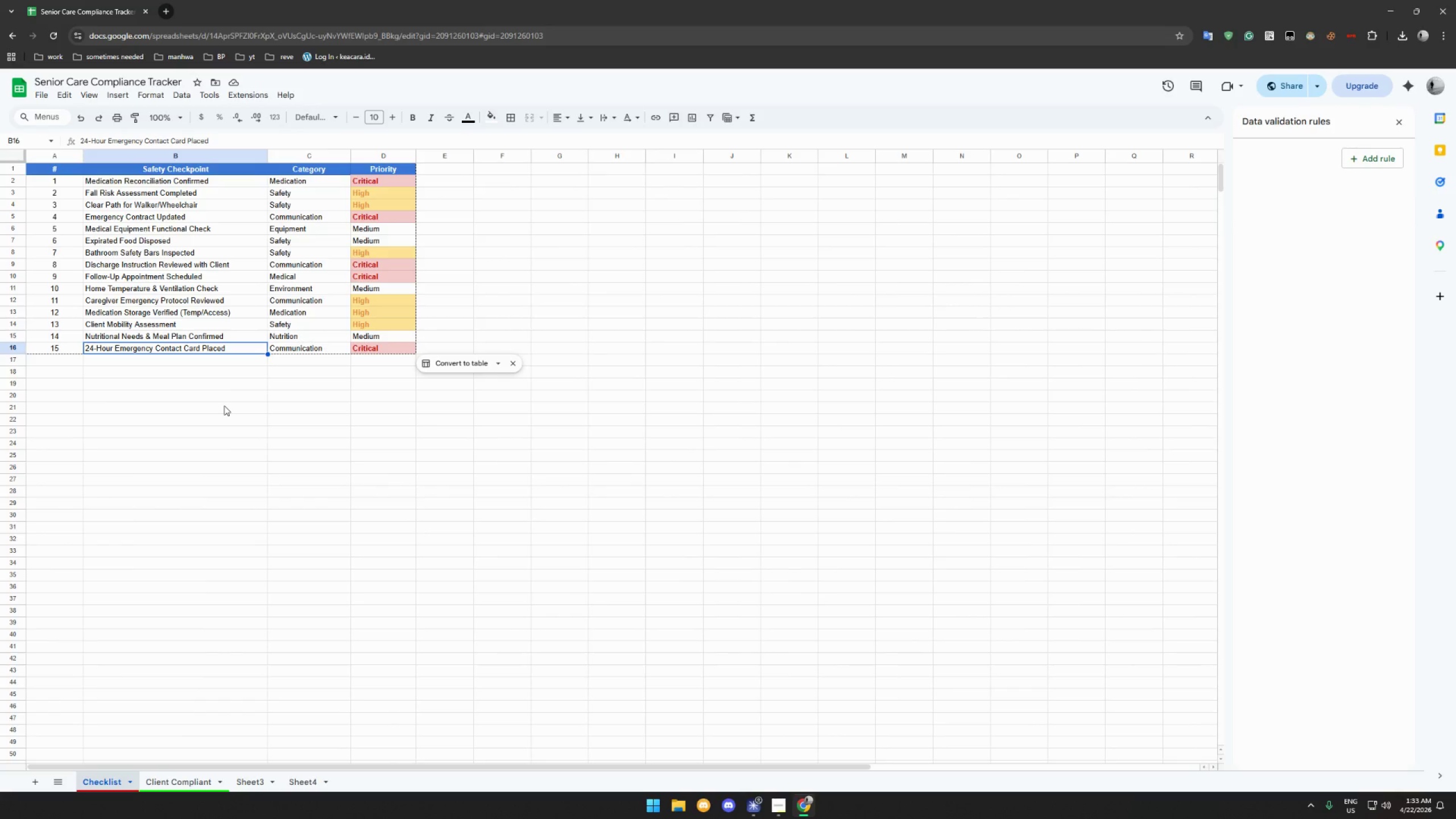 
left_click([224, 403])
 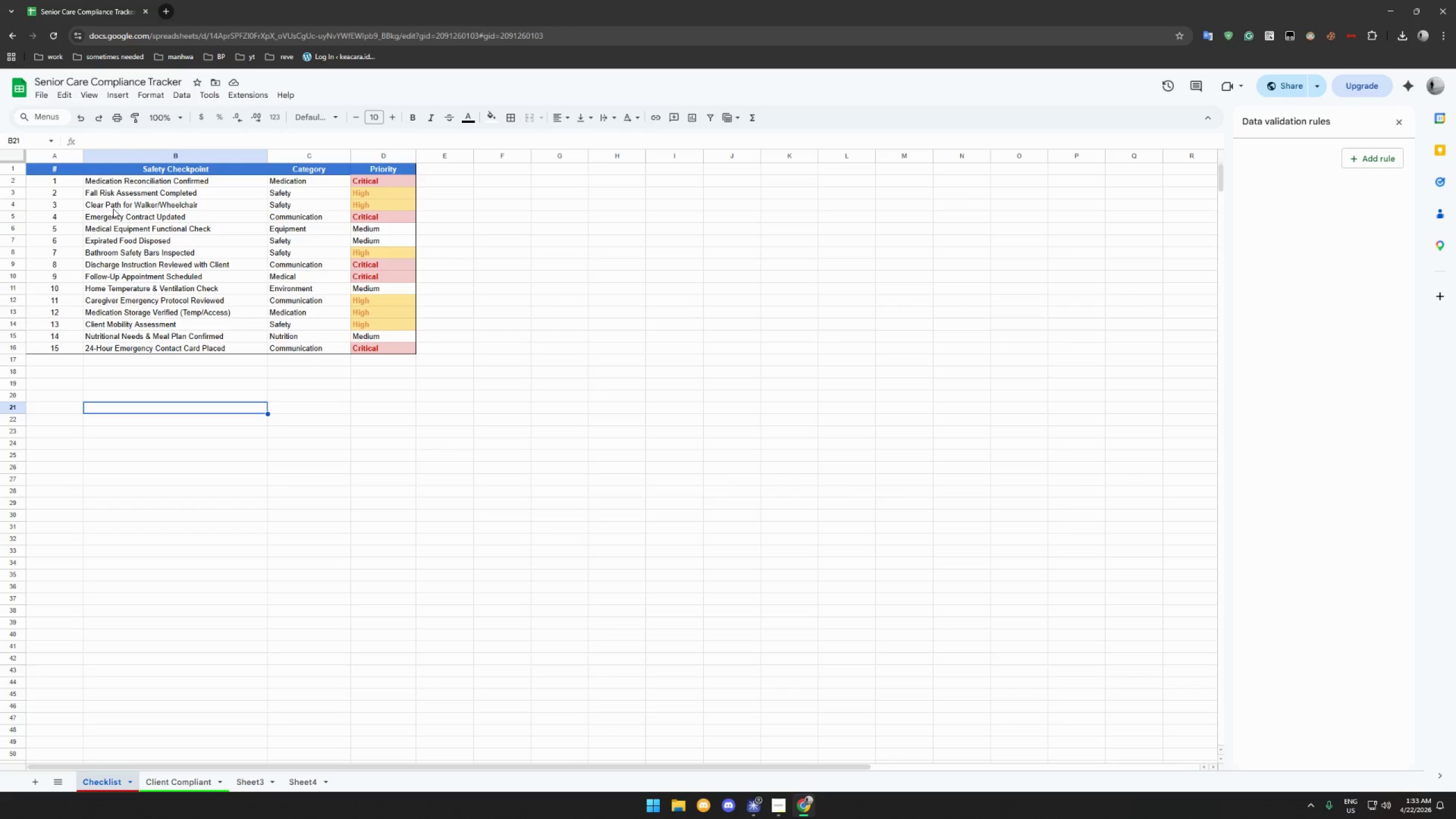 
wait(10.07)
 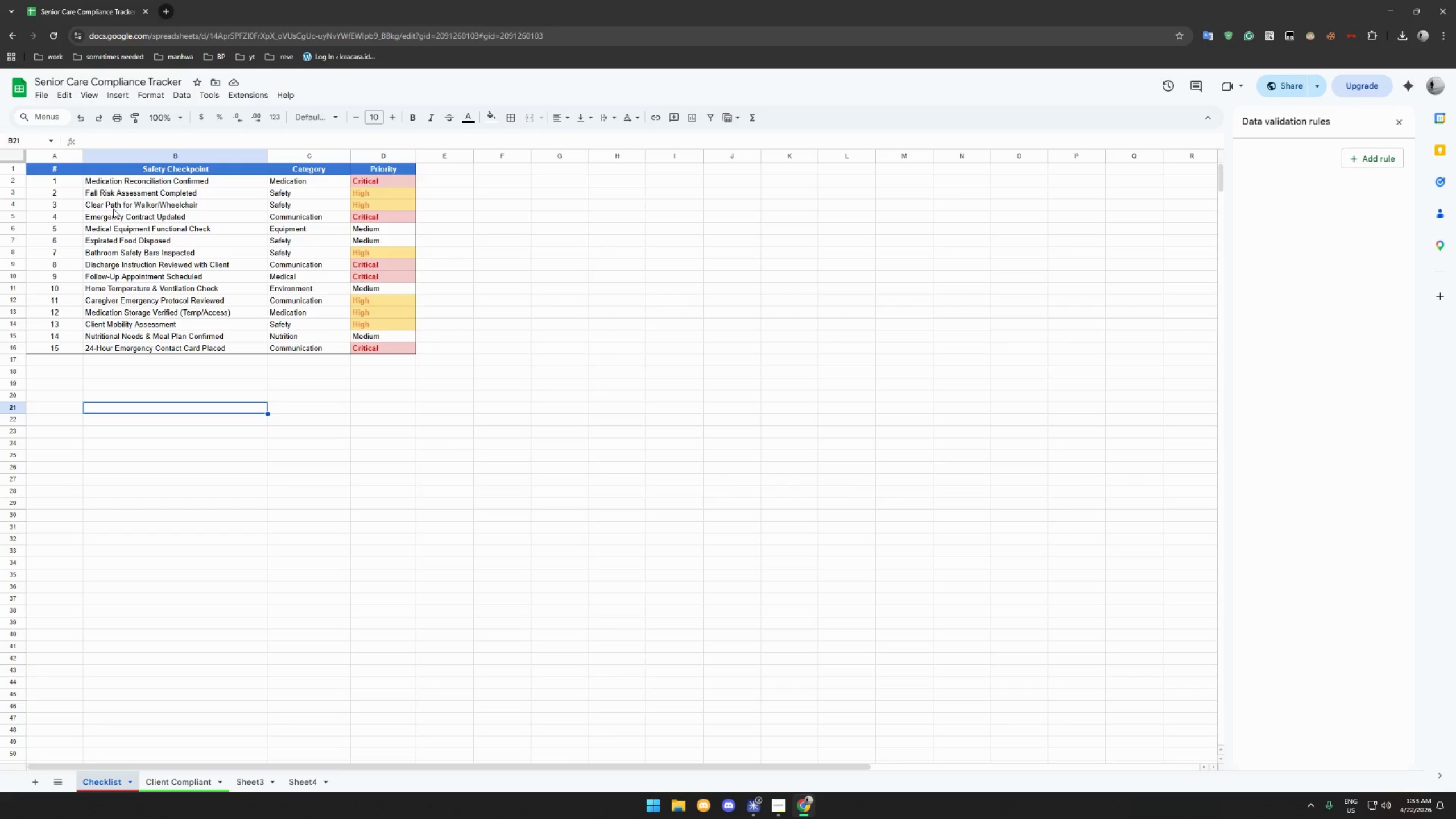 
left_click_drag(start_coordinate=[292, 171], to_coordinate=[372, 168])
 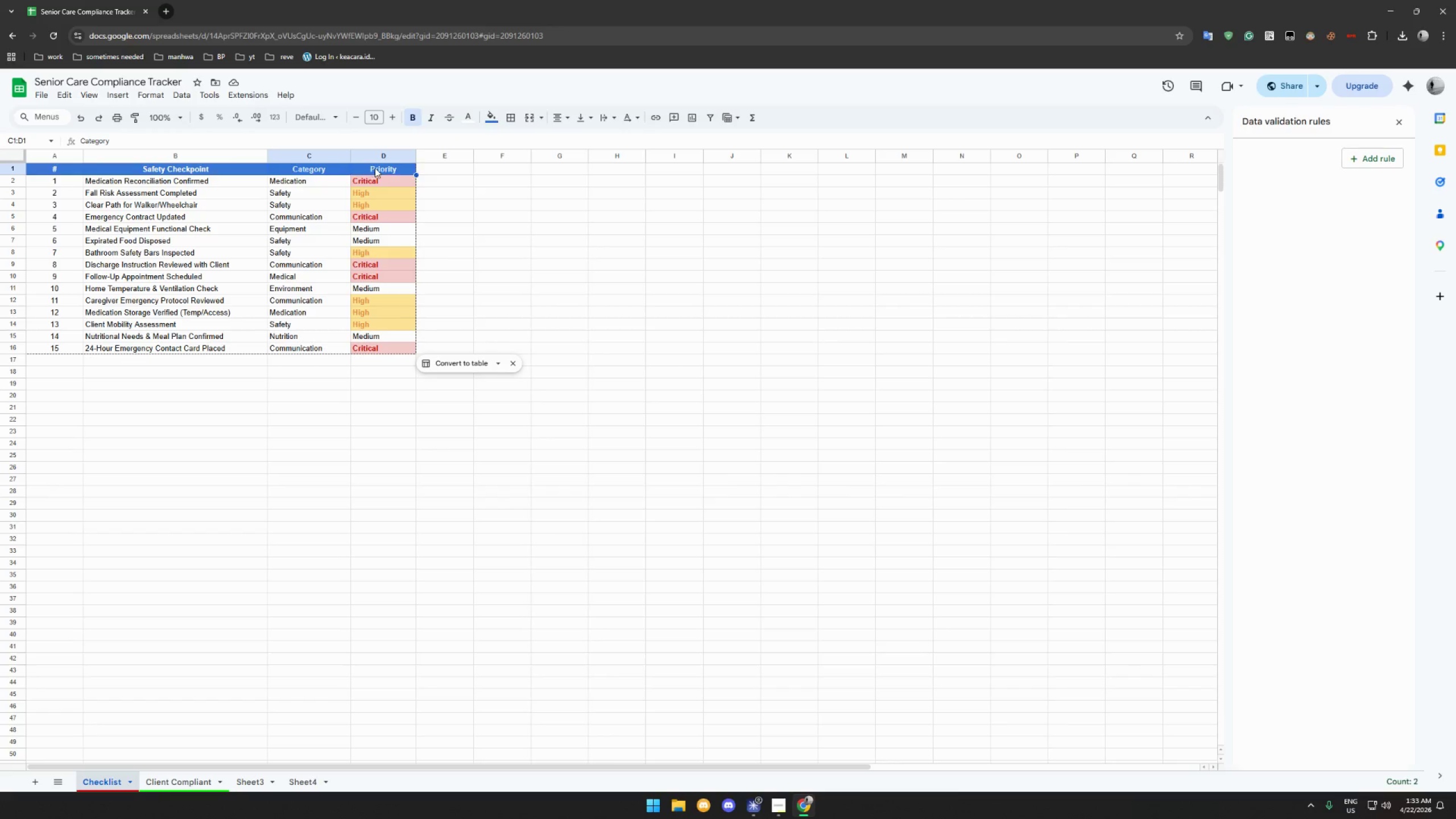 
key(Control+C)
 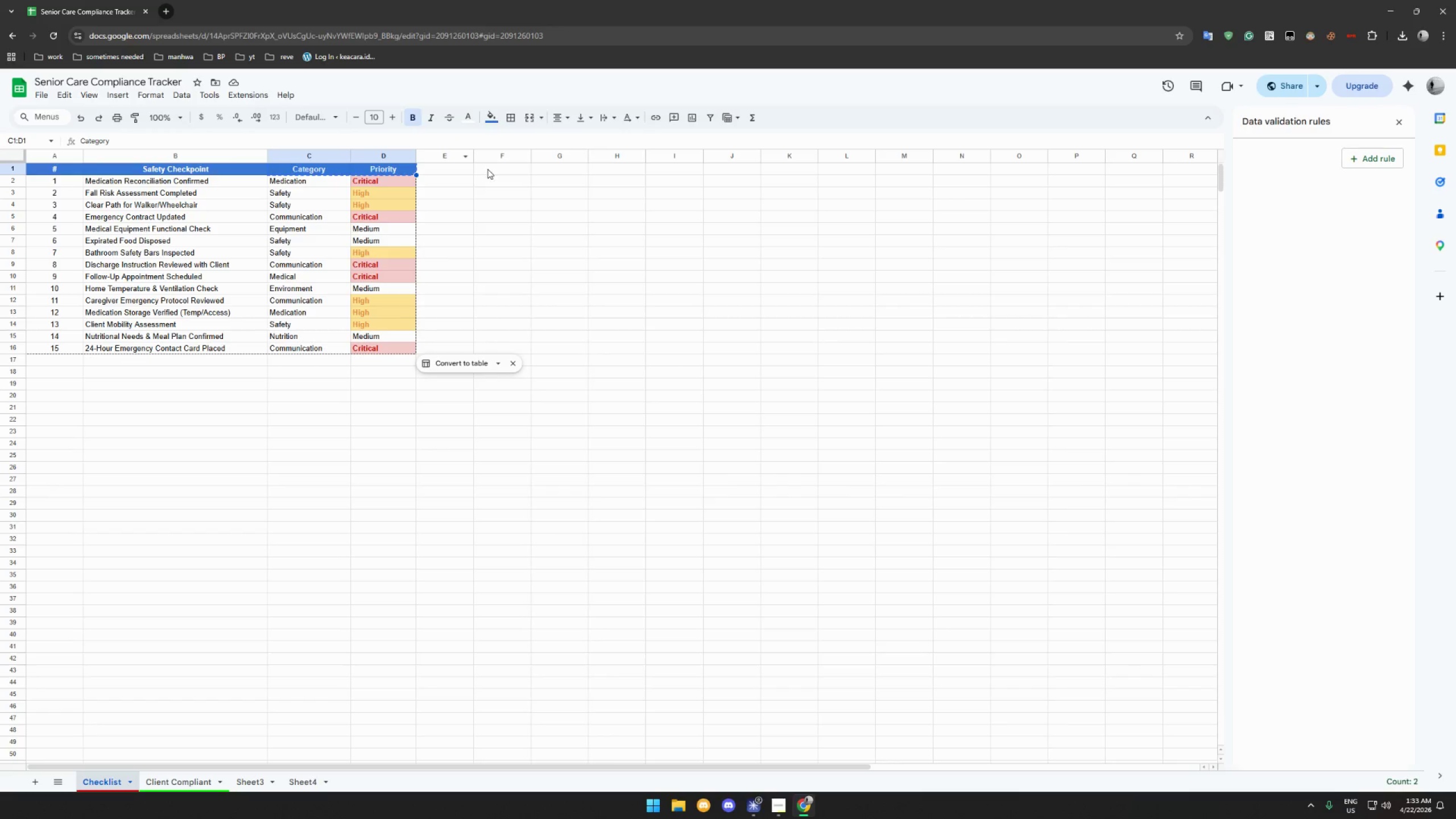 
left_click([488, 169])
 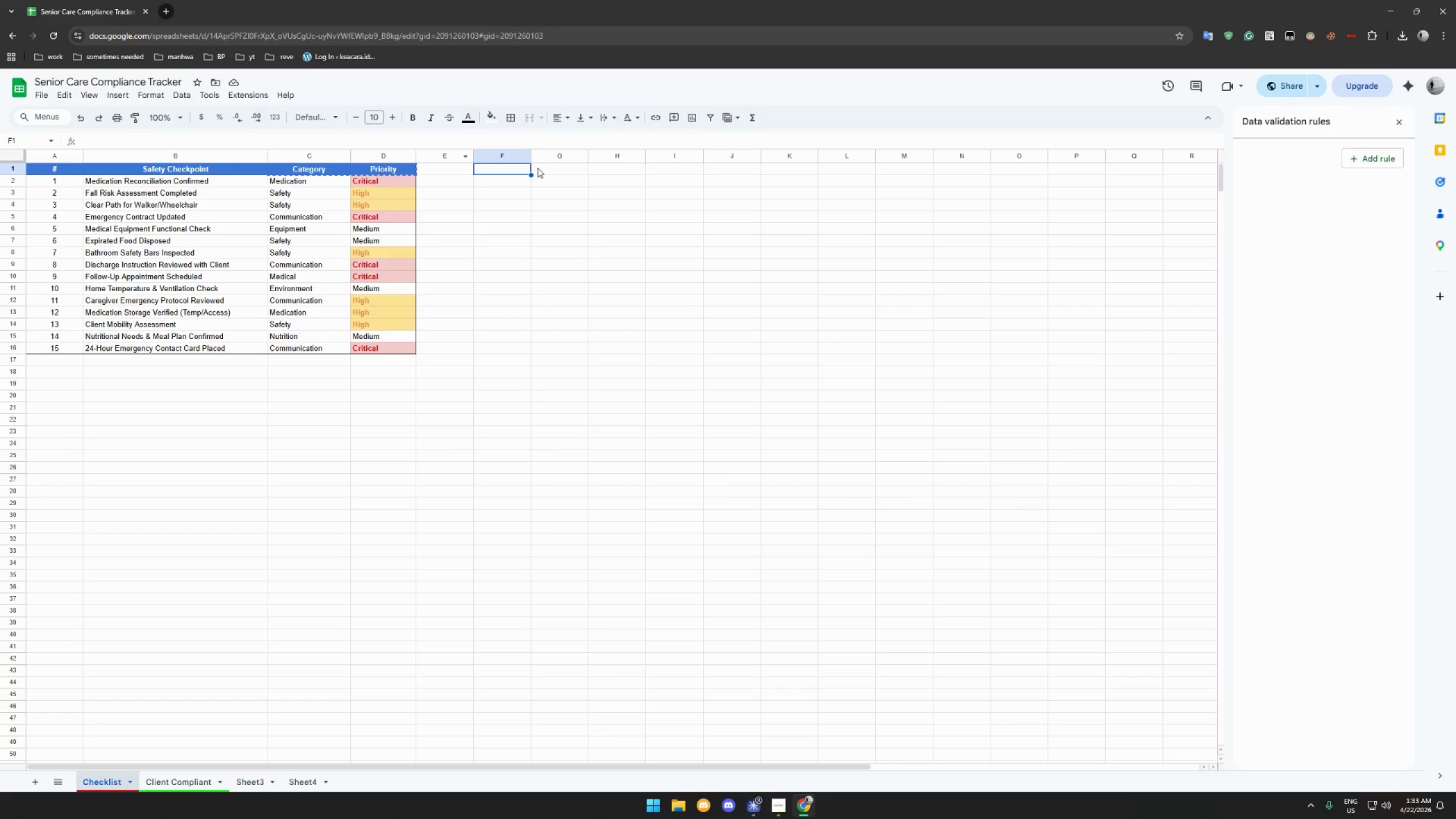 
key(Control+V)
 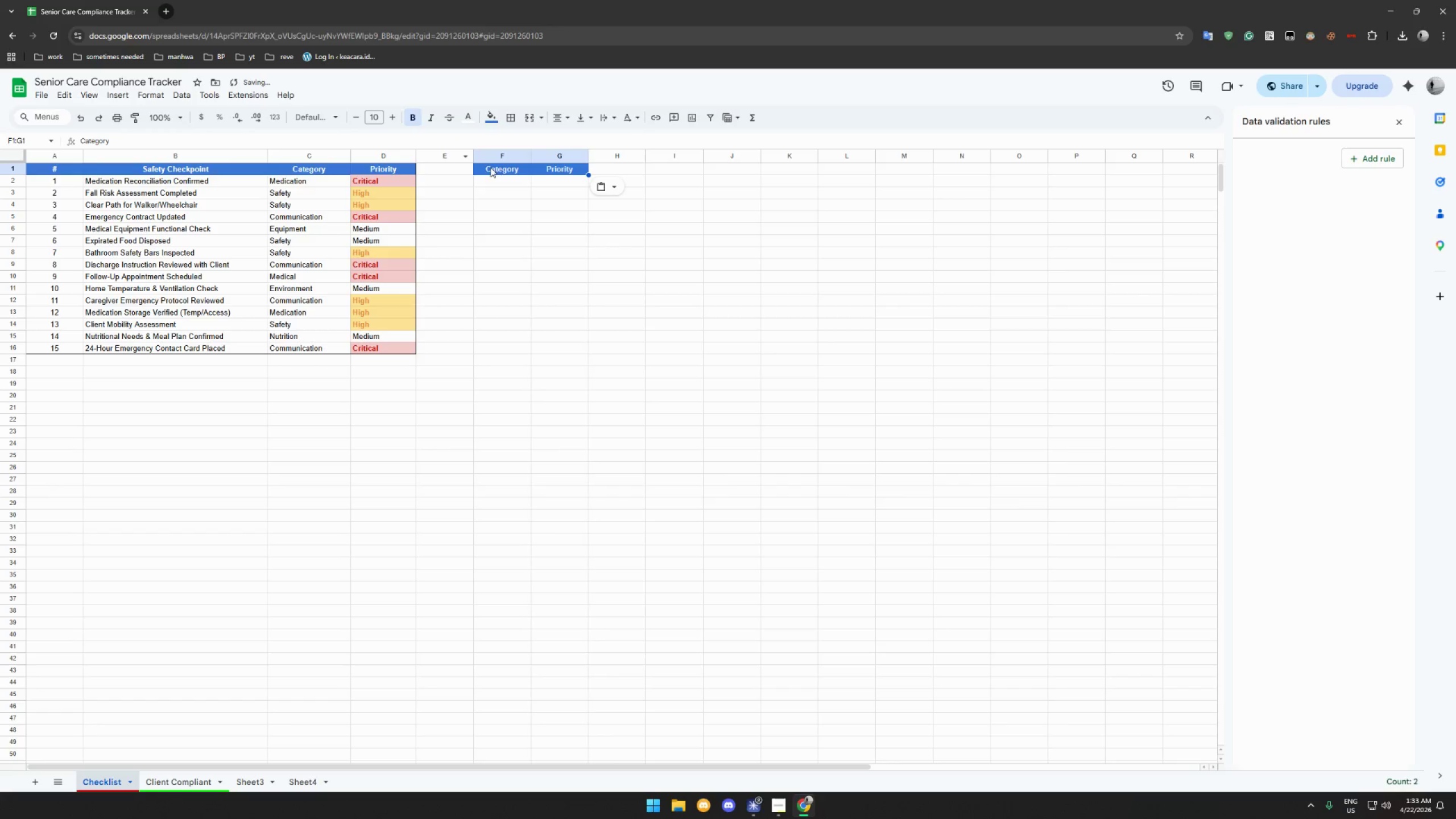 
left_click([502, 168])
 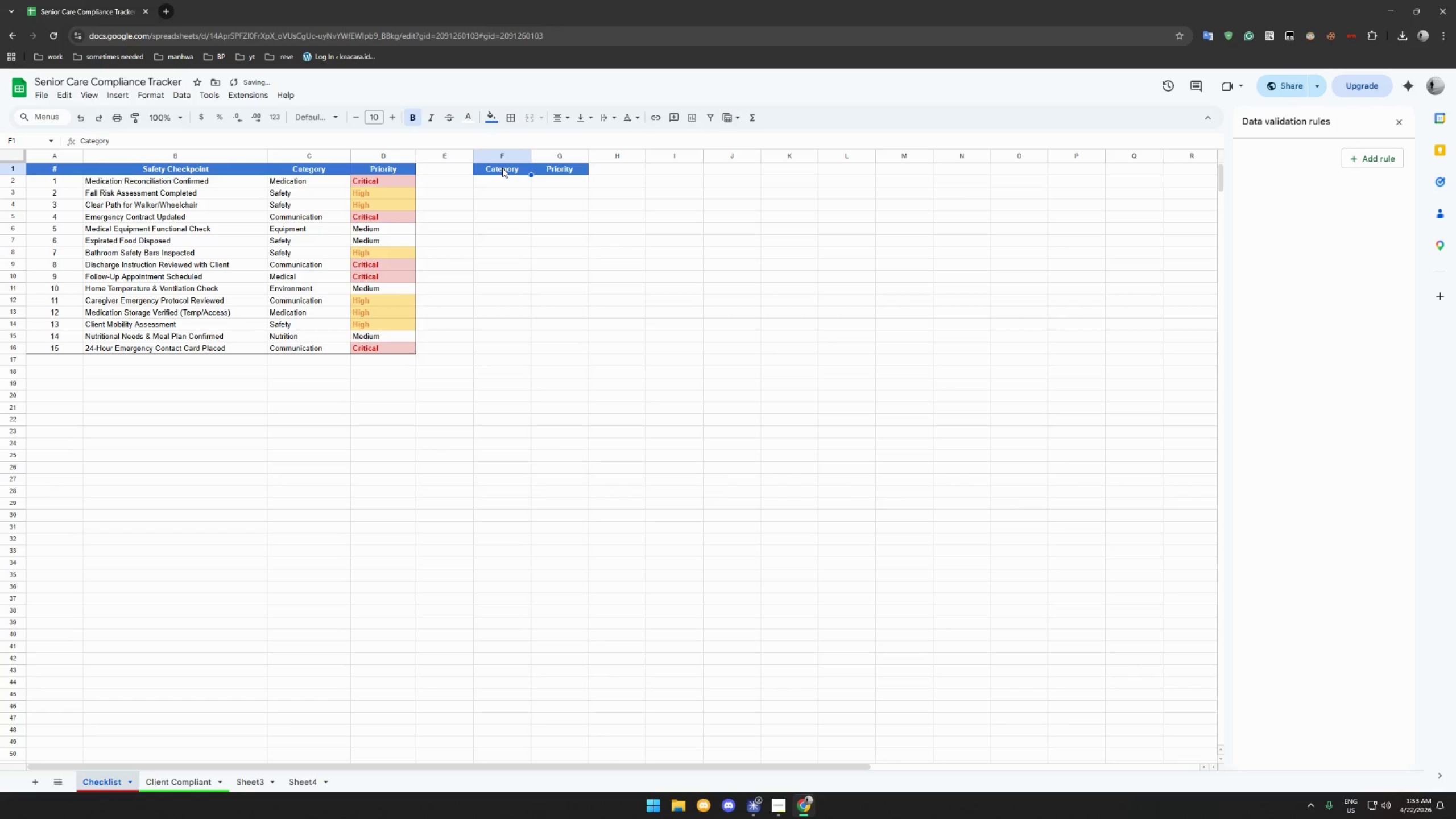 
type(Caregiver ID)
 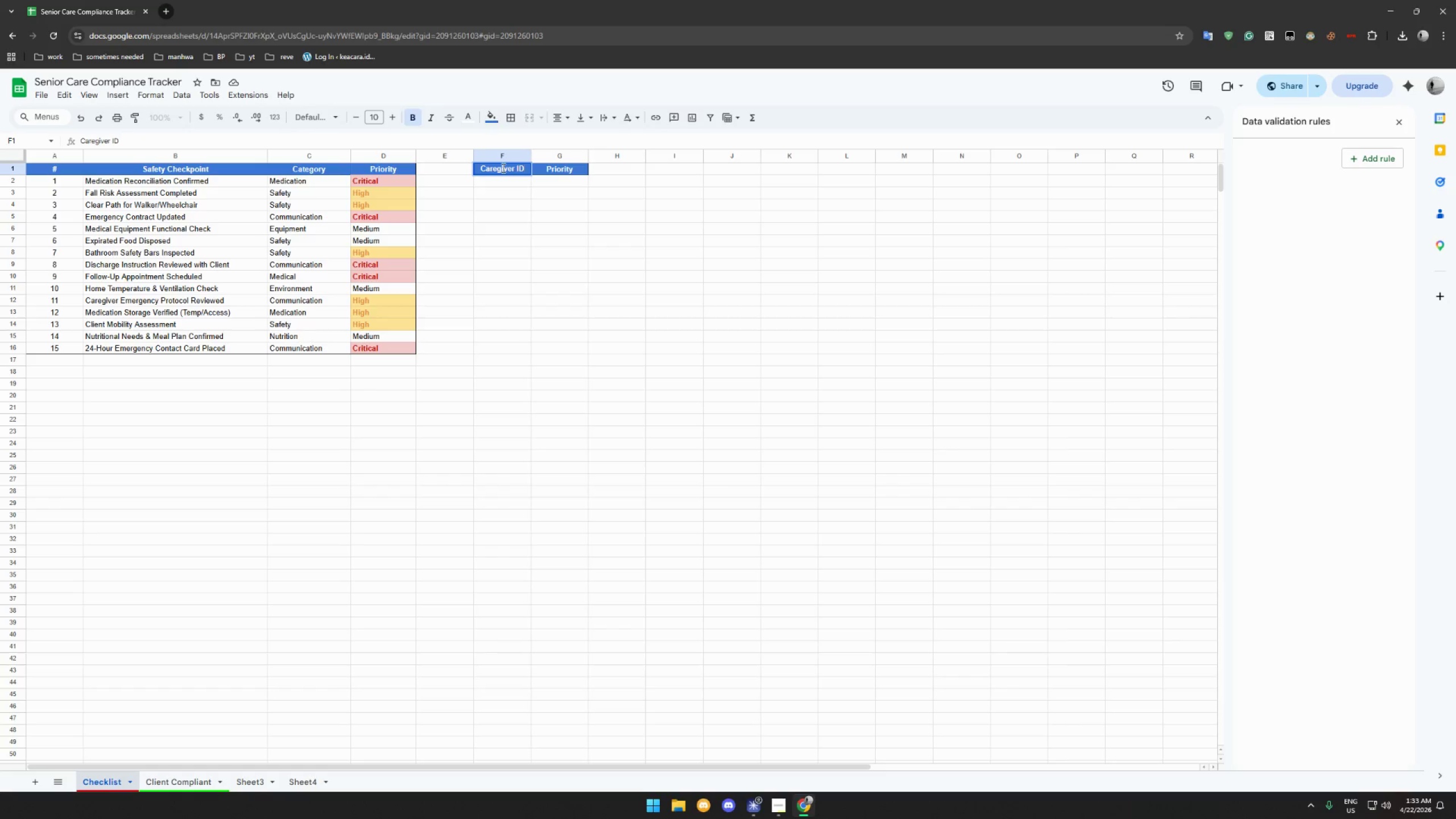 
left_click([555, 170])
 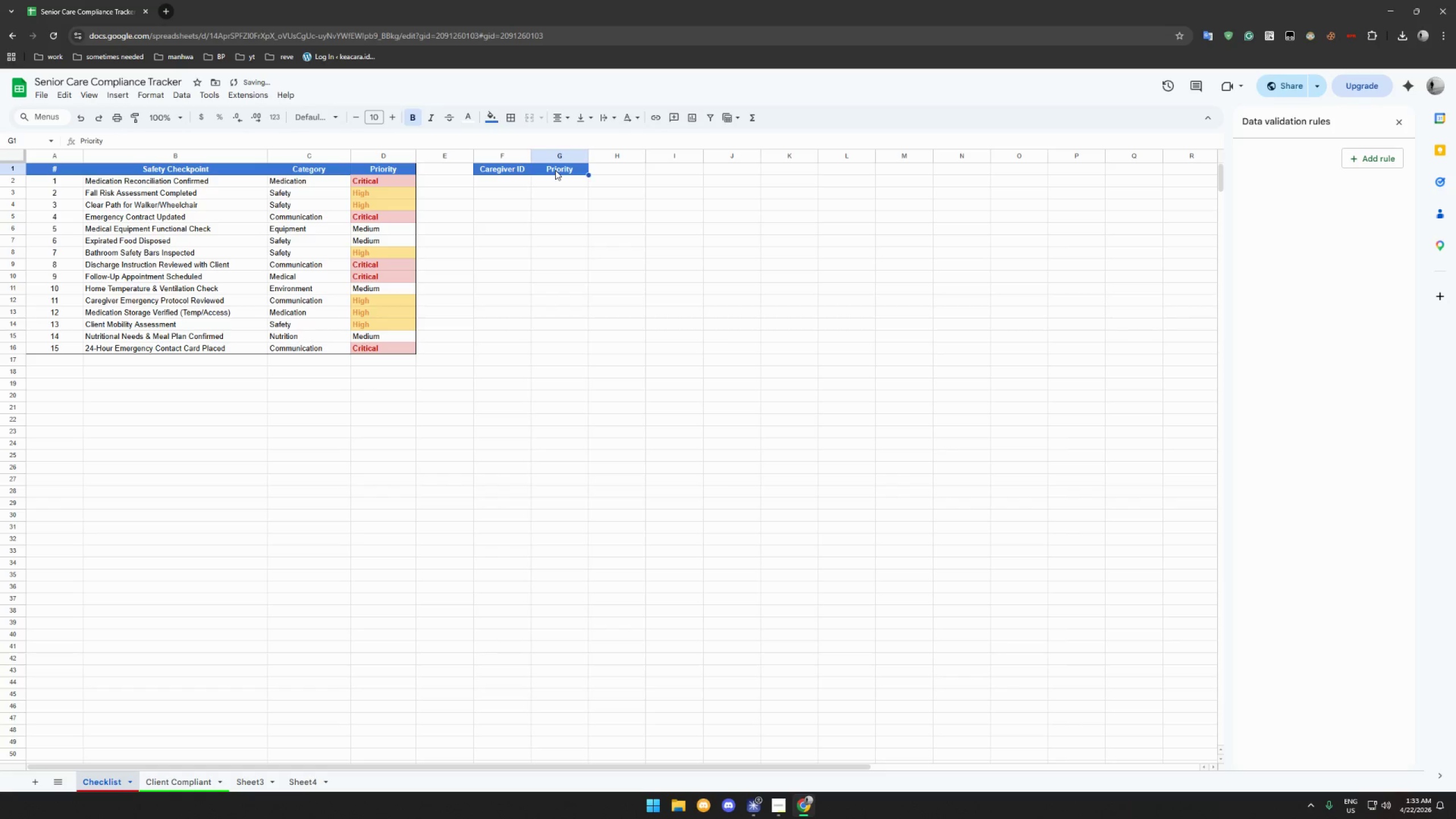 
type(Caregiver Name)
 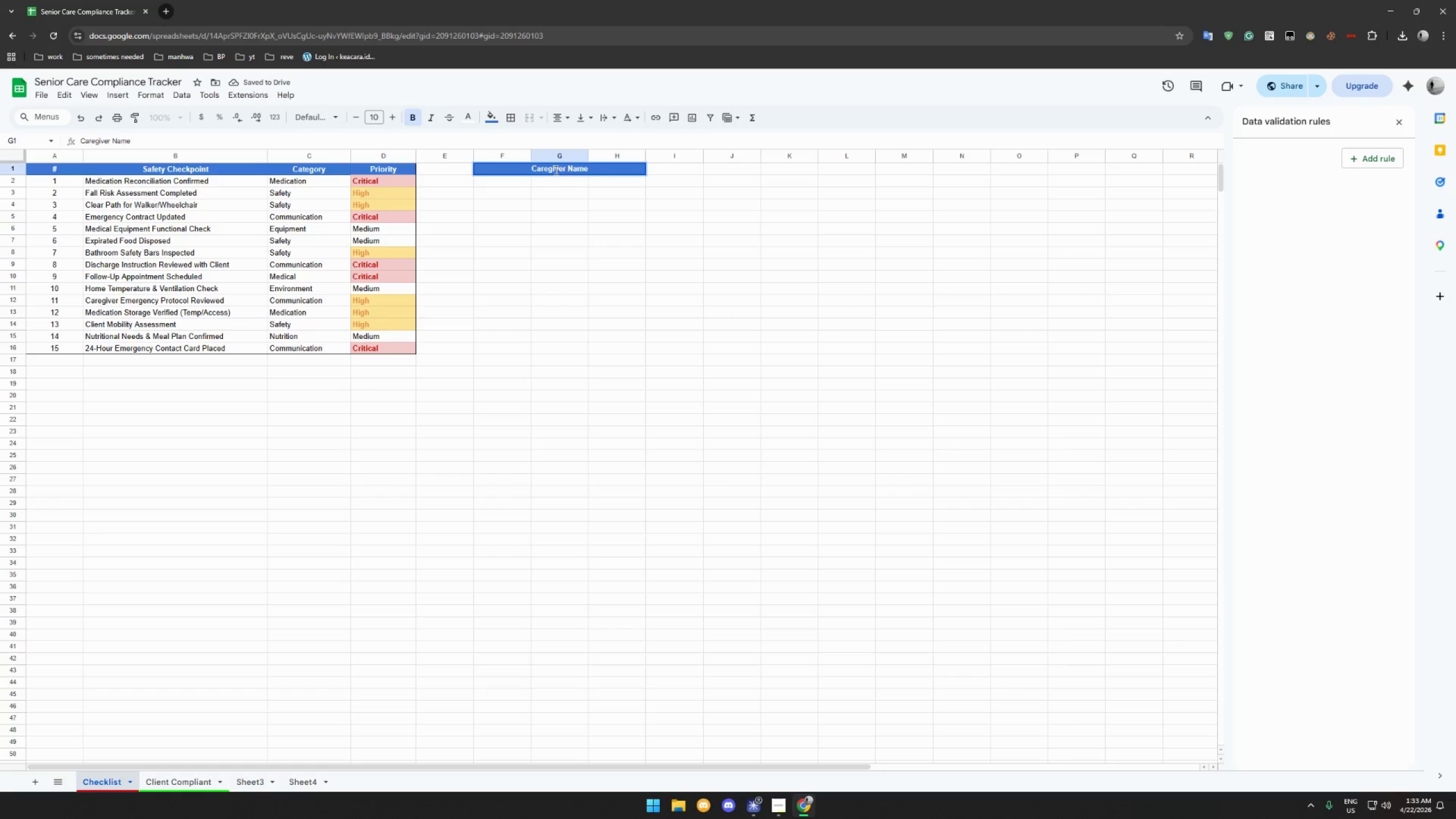 
left_click([565, 207])
 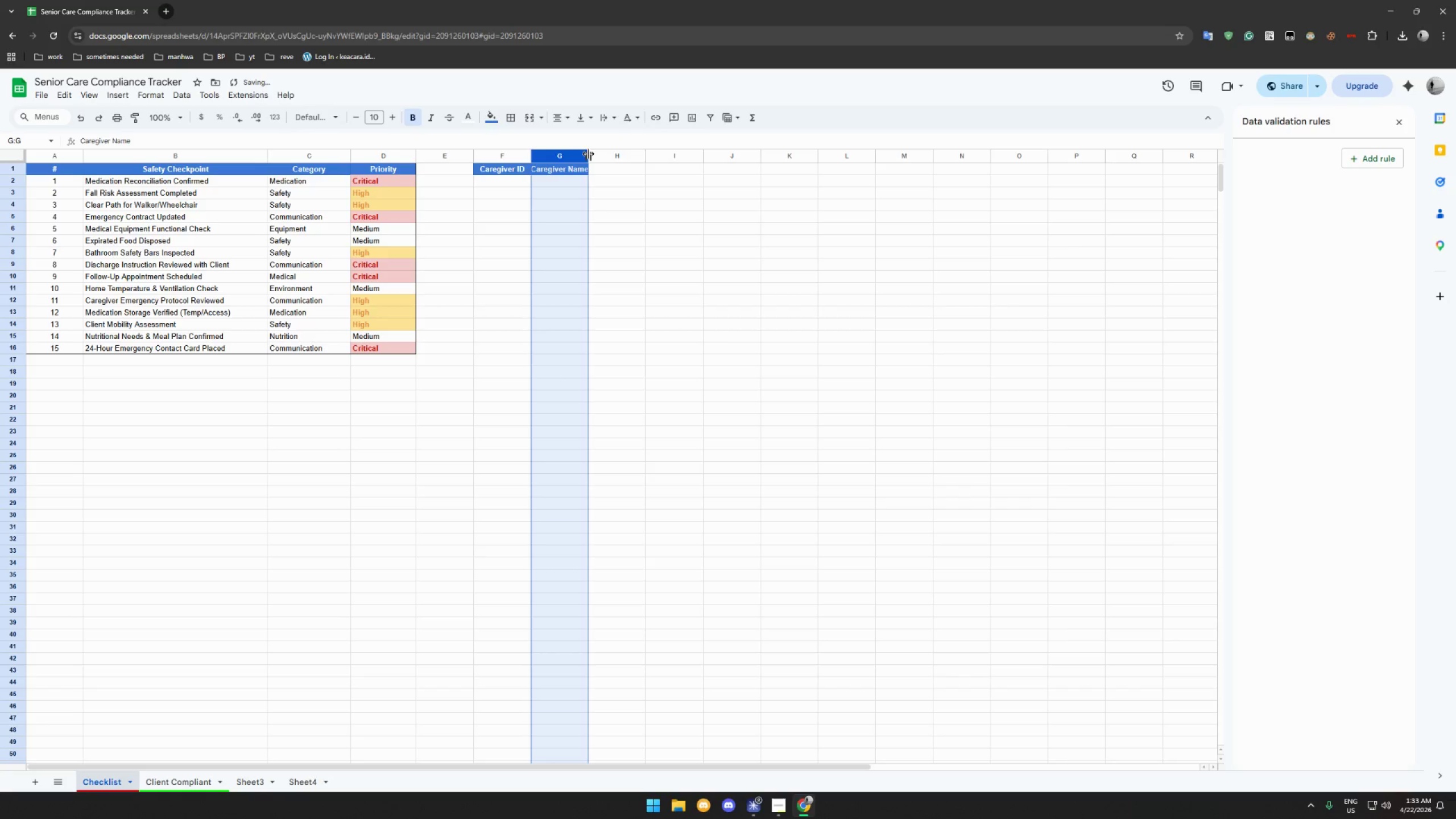 
double_click([588, 155])
 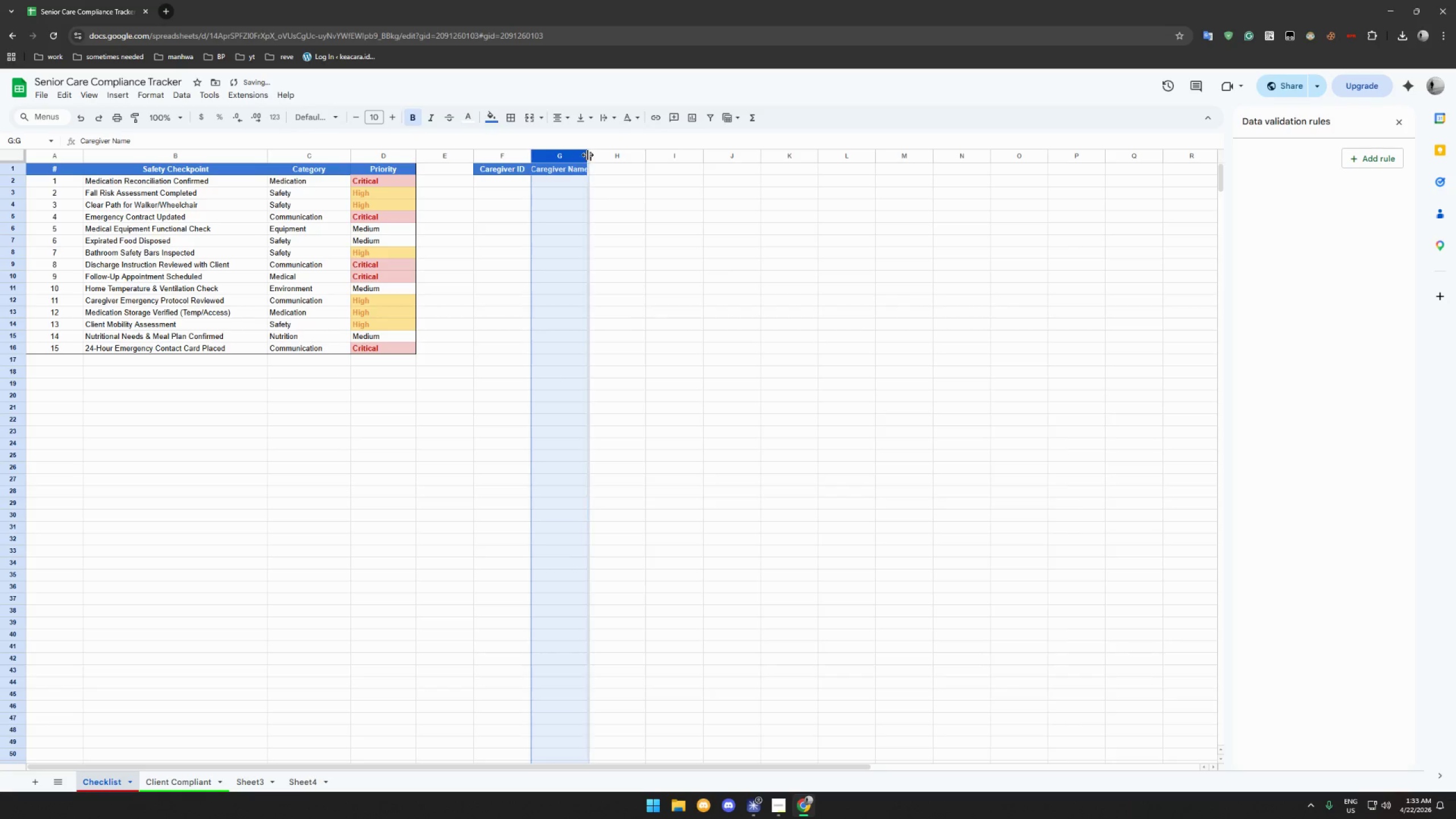 
triple_click([588, 155])
 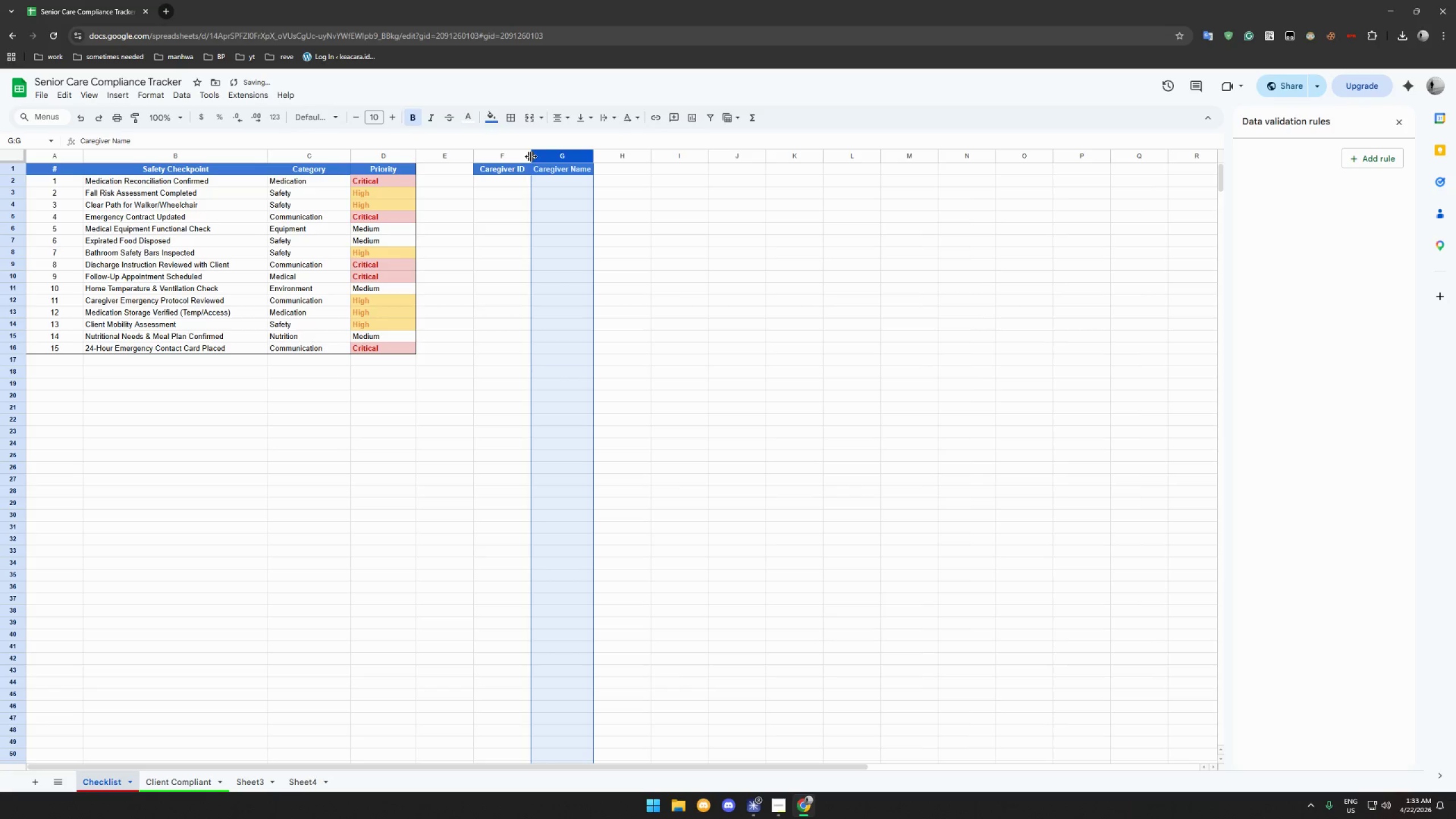 
double_click([531, 156])
 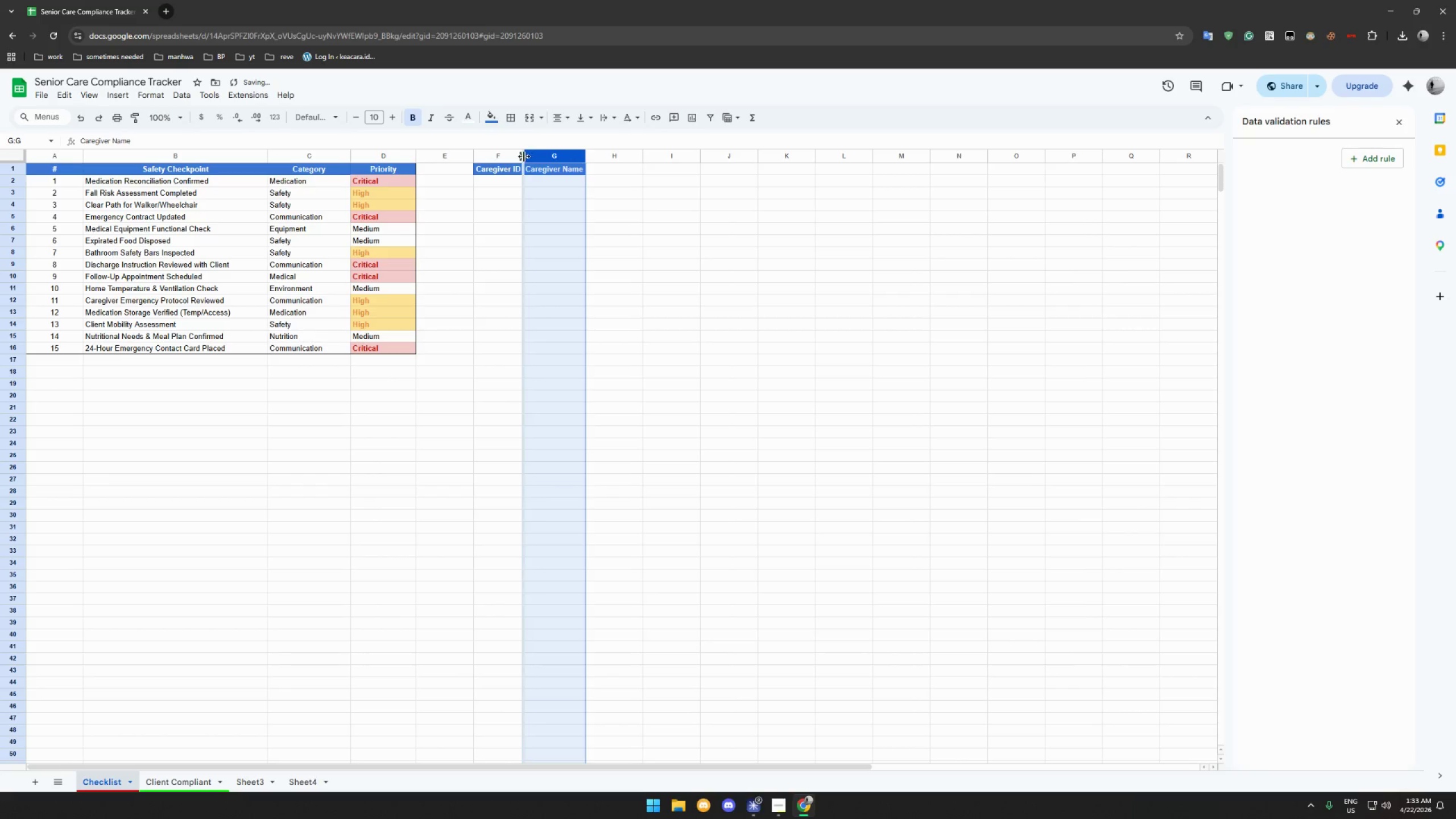 
double_click([524, 156])
 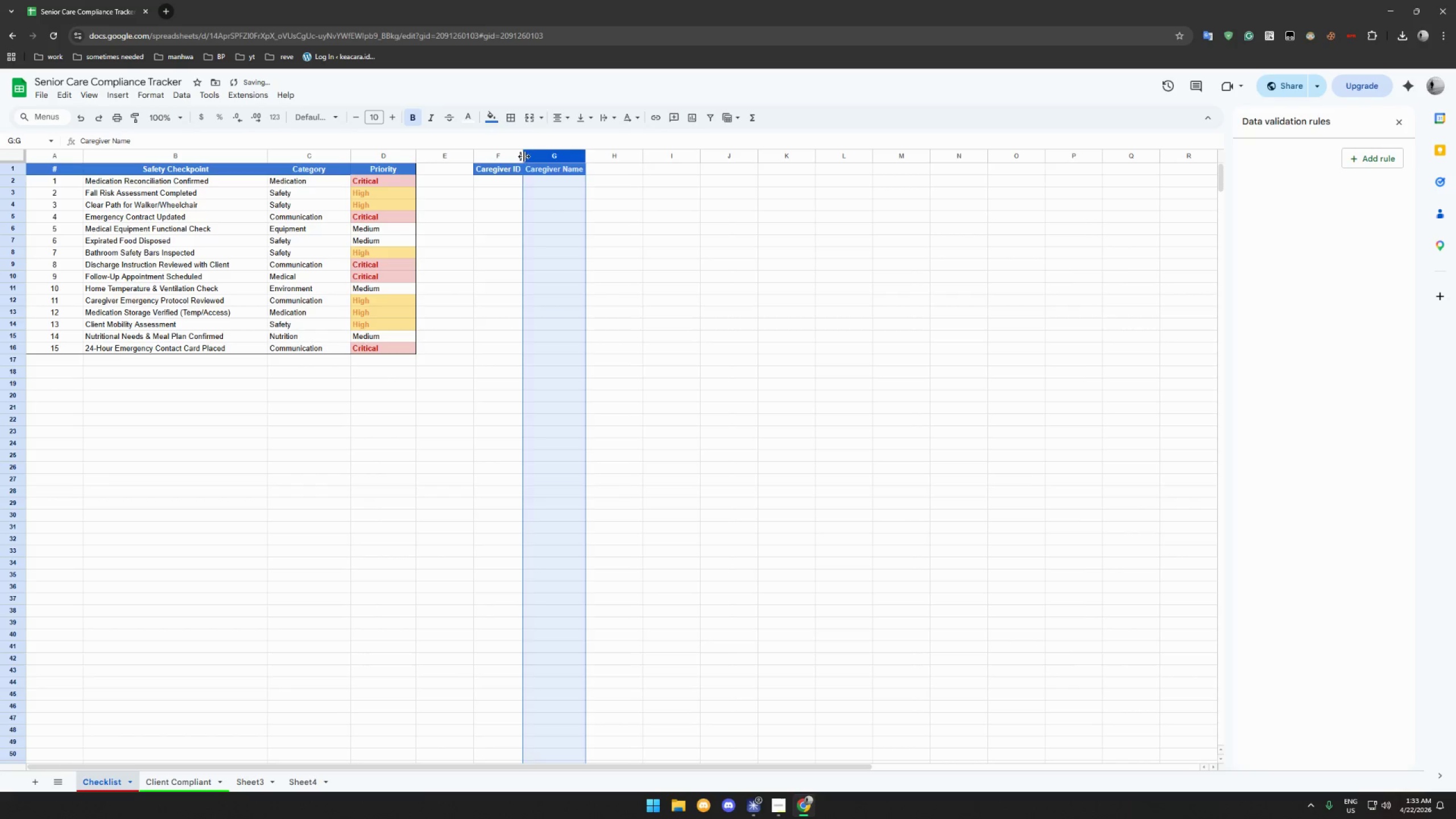 
left_click_drag(start_coordinate=[524, 156], to_coordinate=[539, 155])
 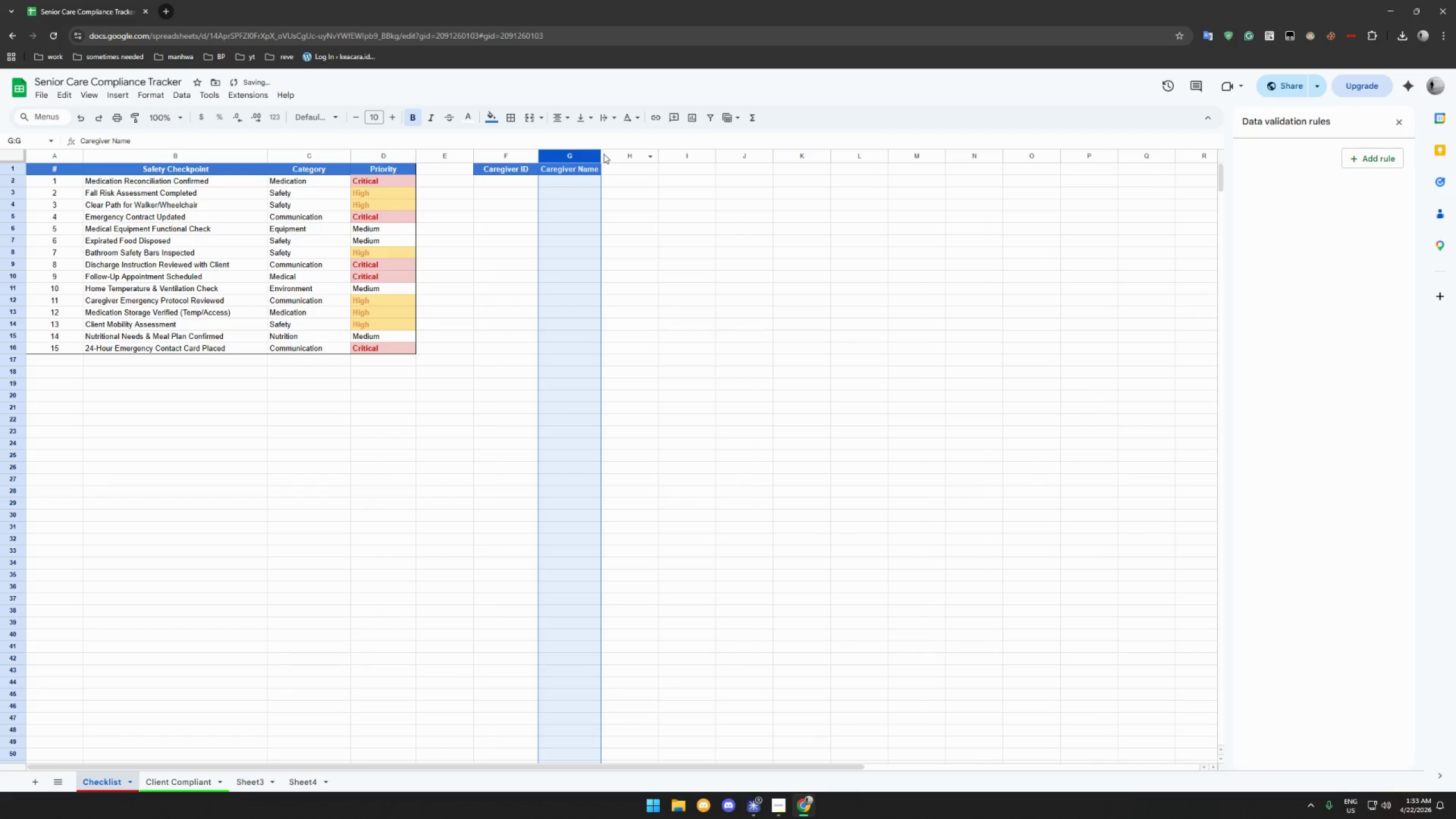 
left_click_drag(start_coordinate=[601, 153], to_coordinate=[617, 152])
 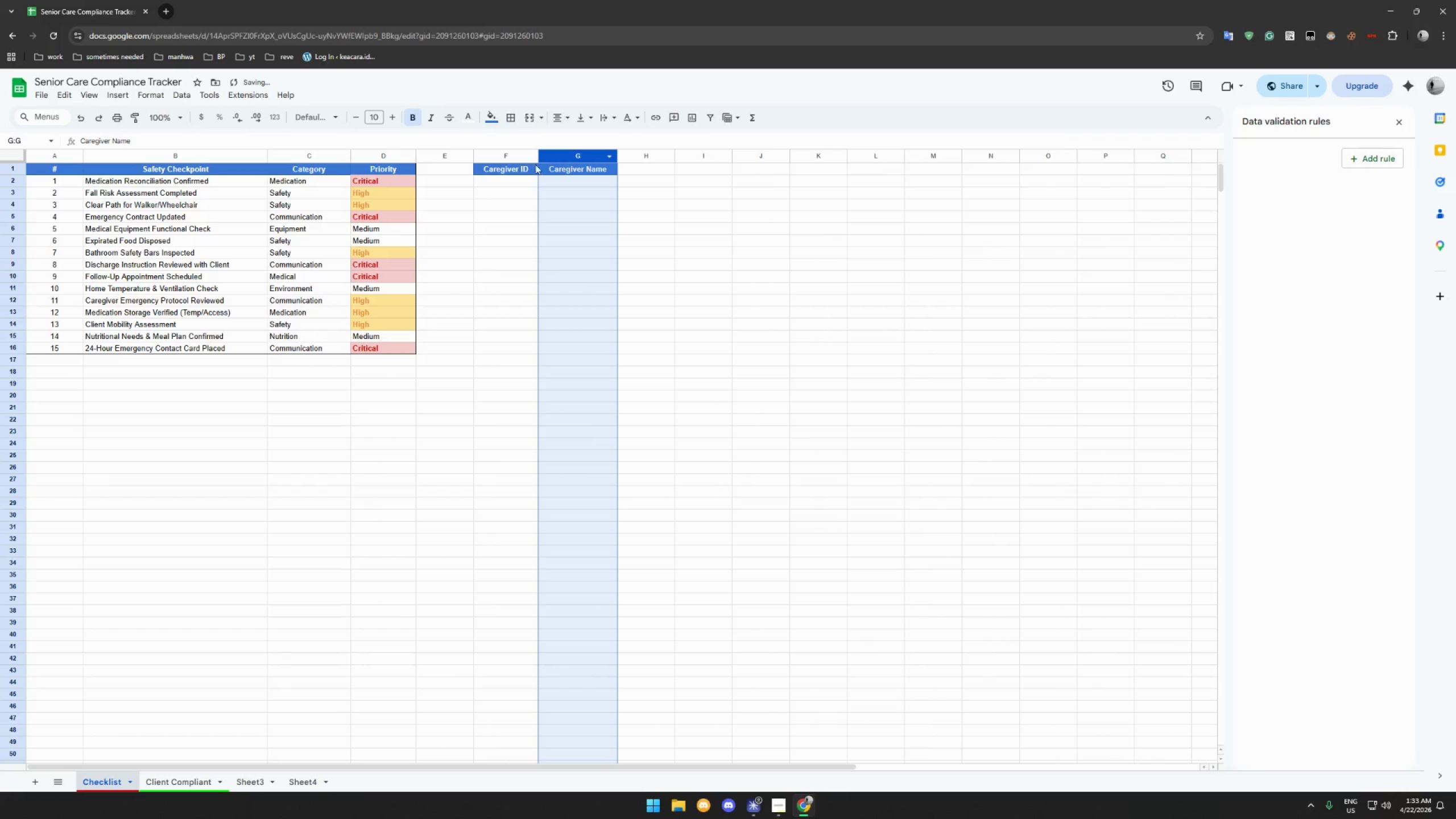 
left_click_drag(start_coordinate=[537, 158], to_coordinate=[541, 158])
 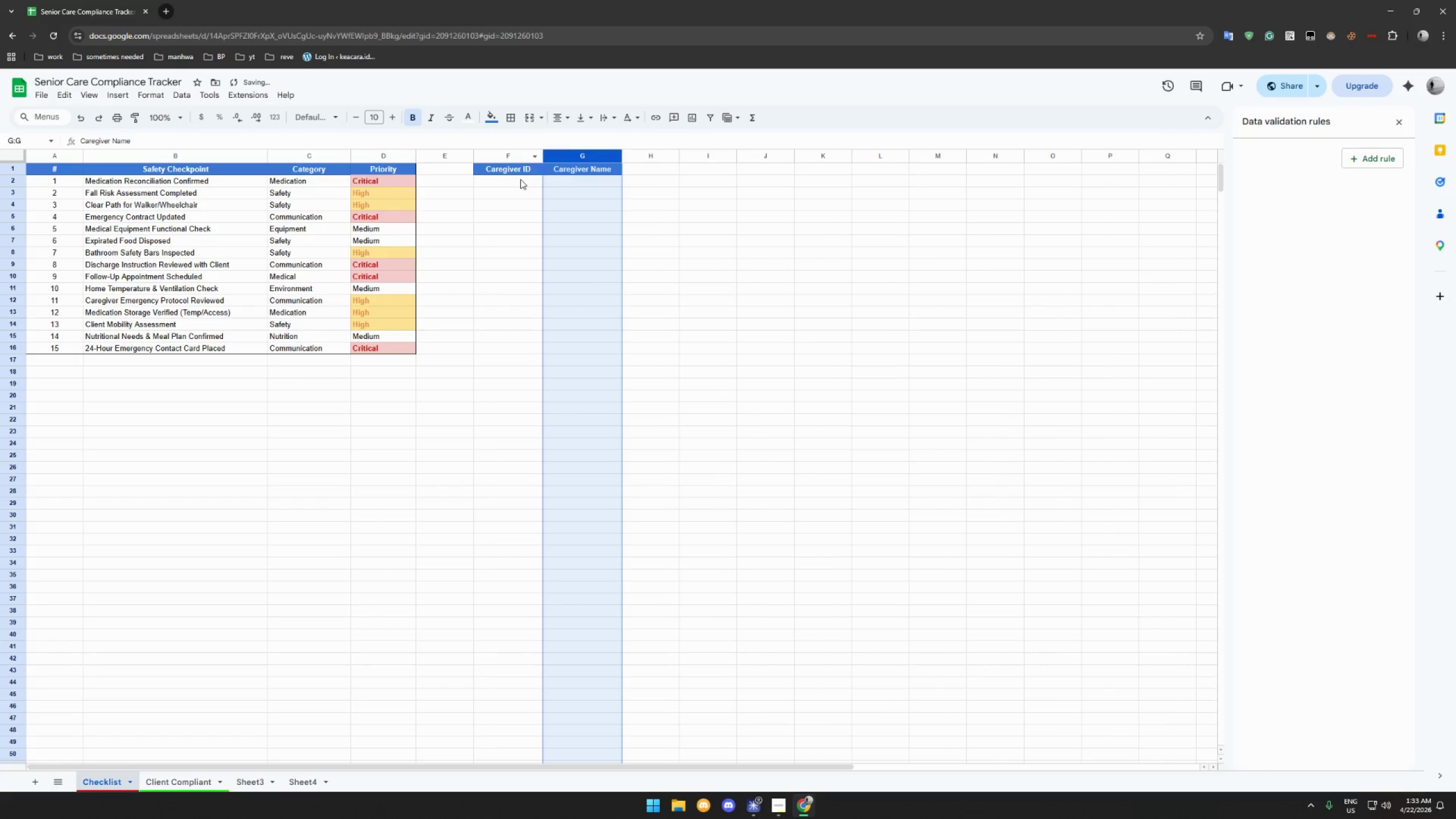 
left_click([520, 179])
 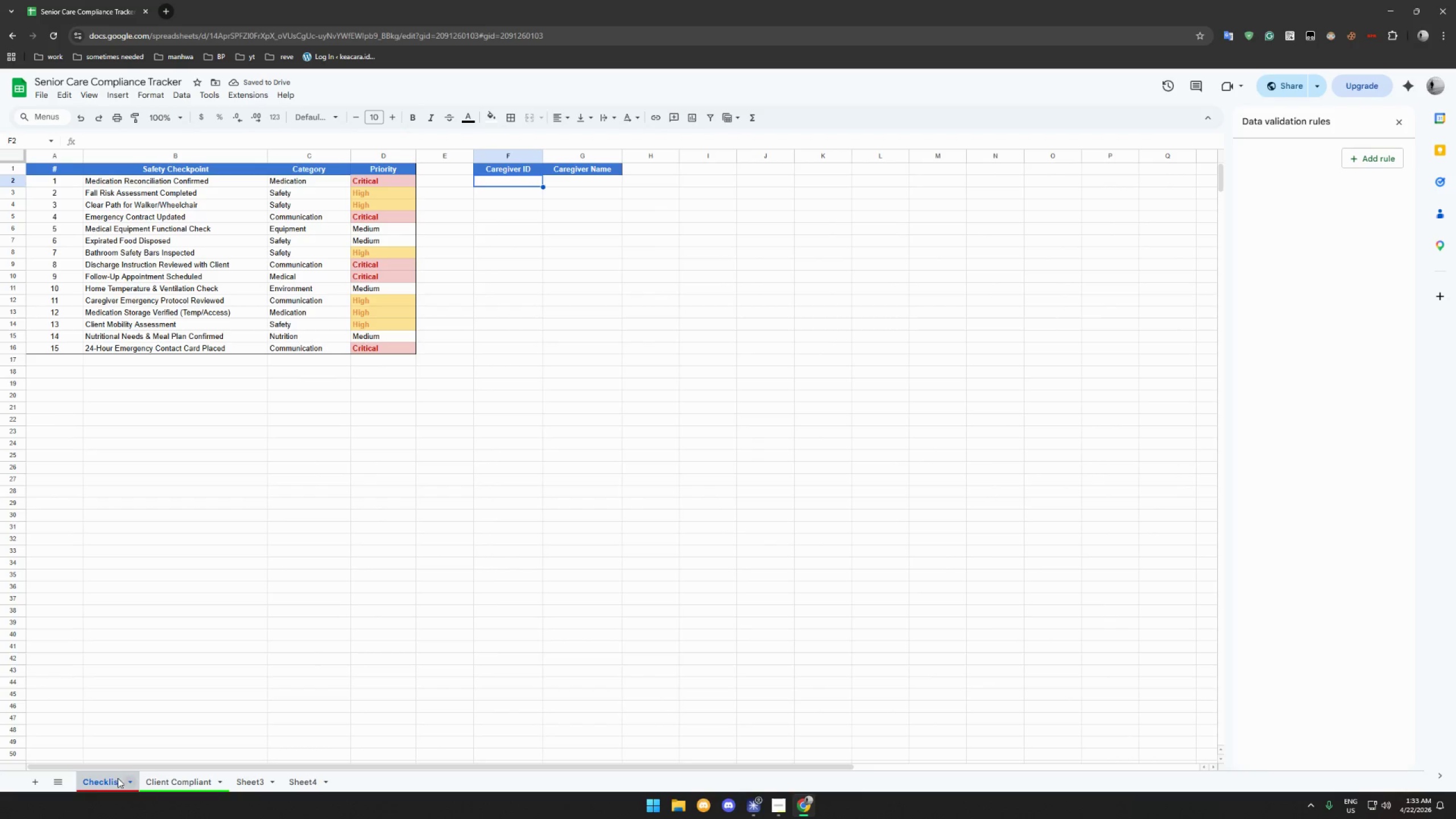 
left_click([56, 781])
 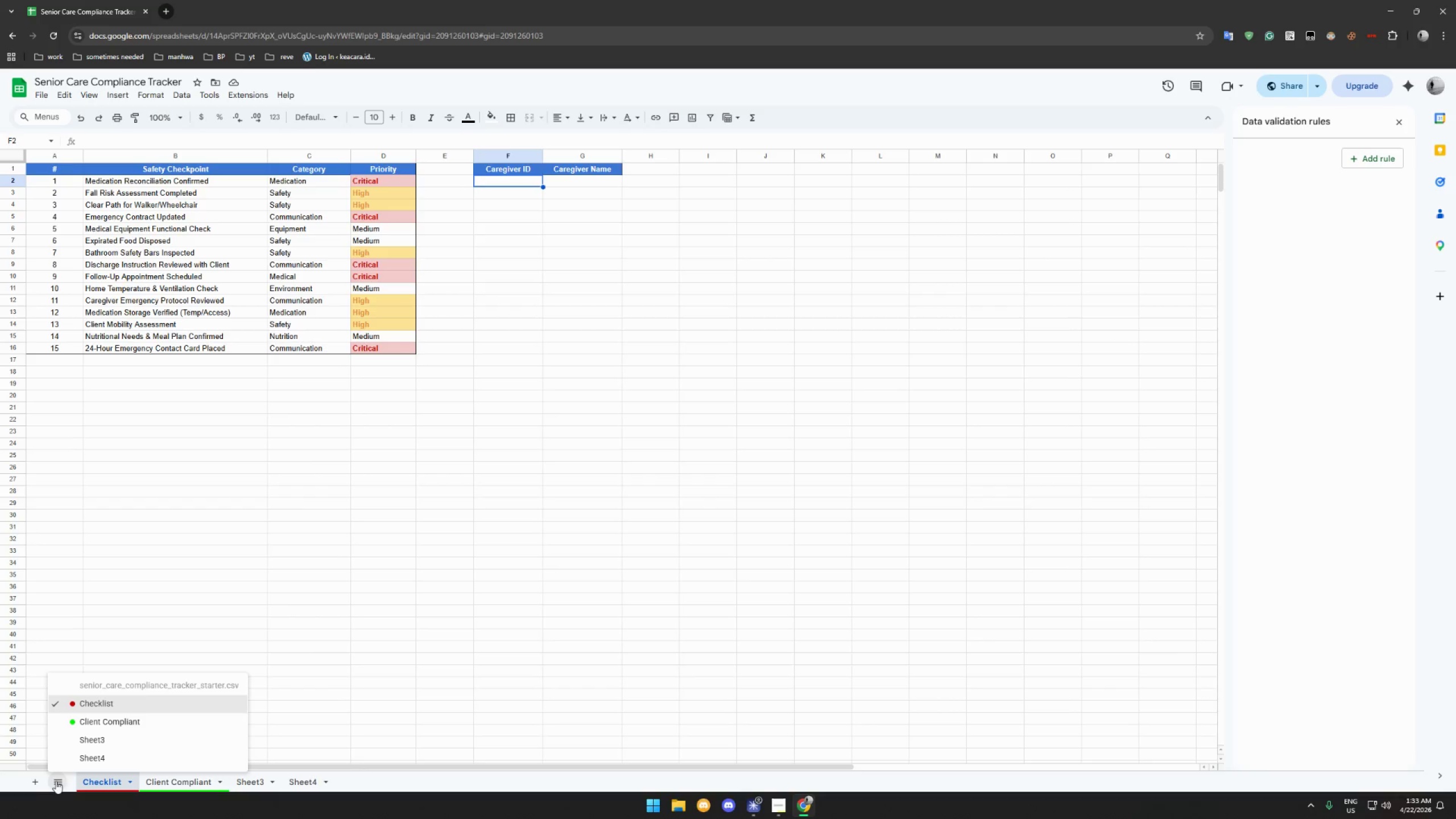 
left_click([144, 679])
 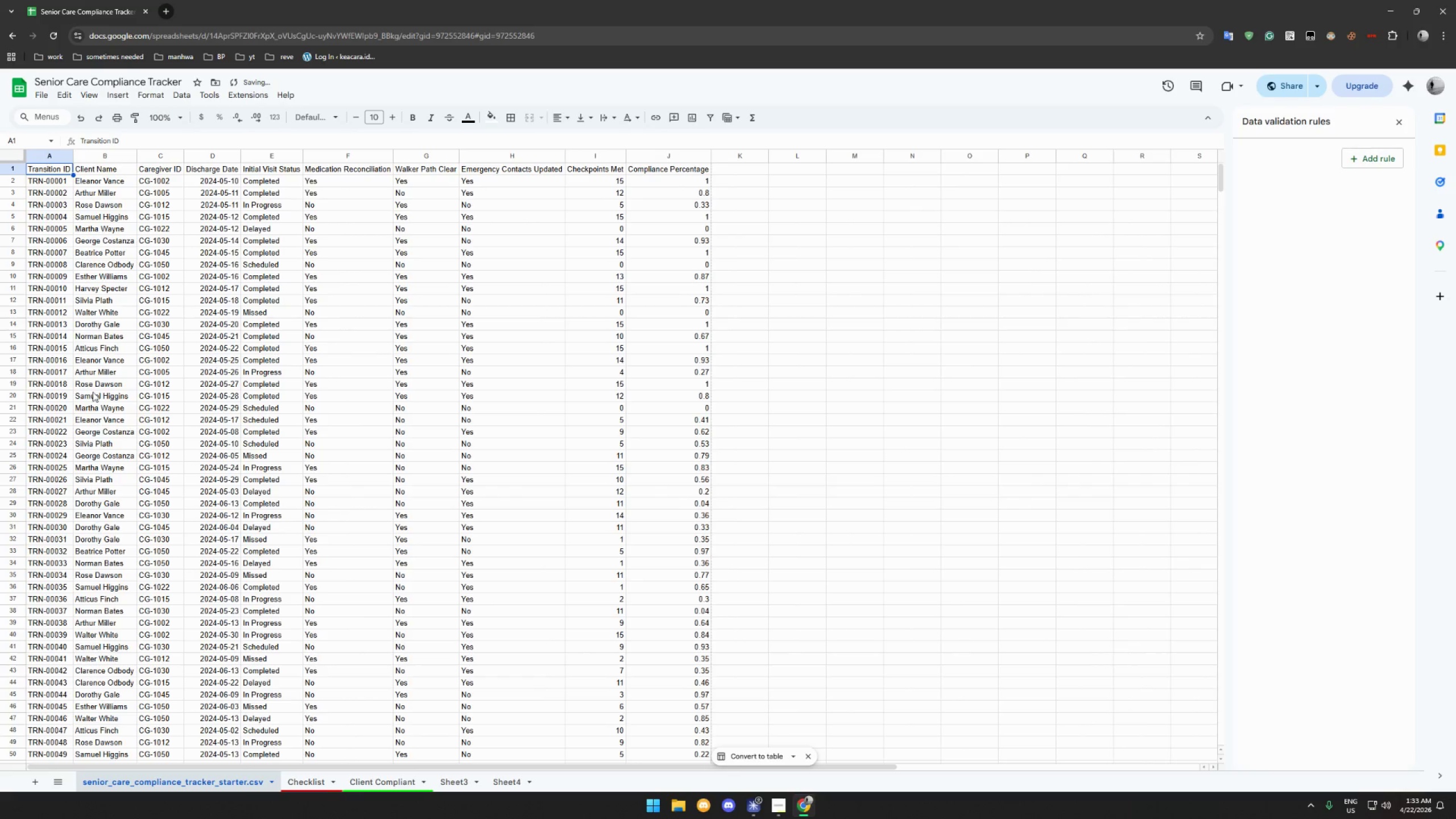 
scroll: coordinate [151, 303], scroll_direction: down, amount: 12.0
 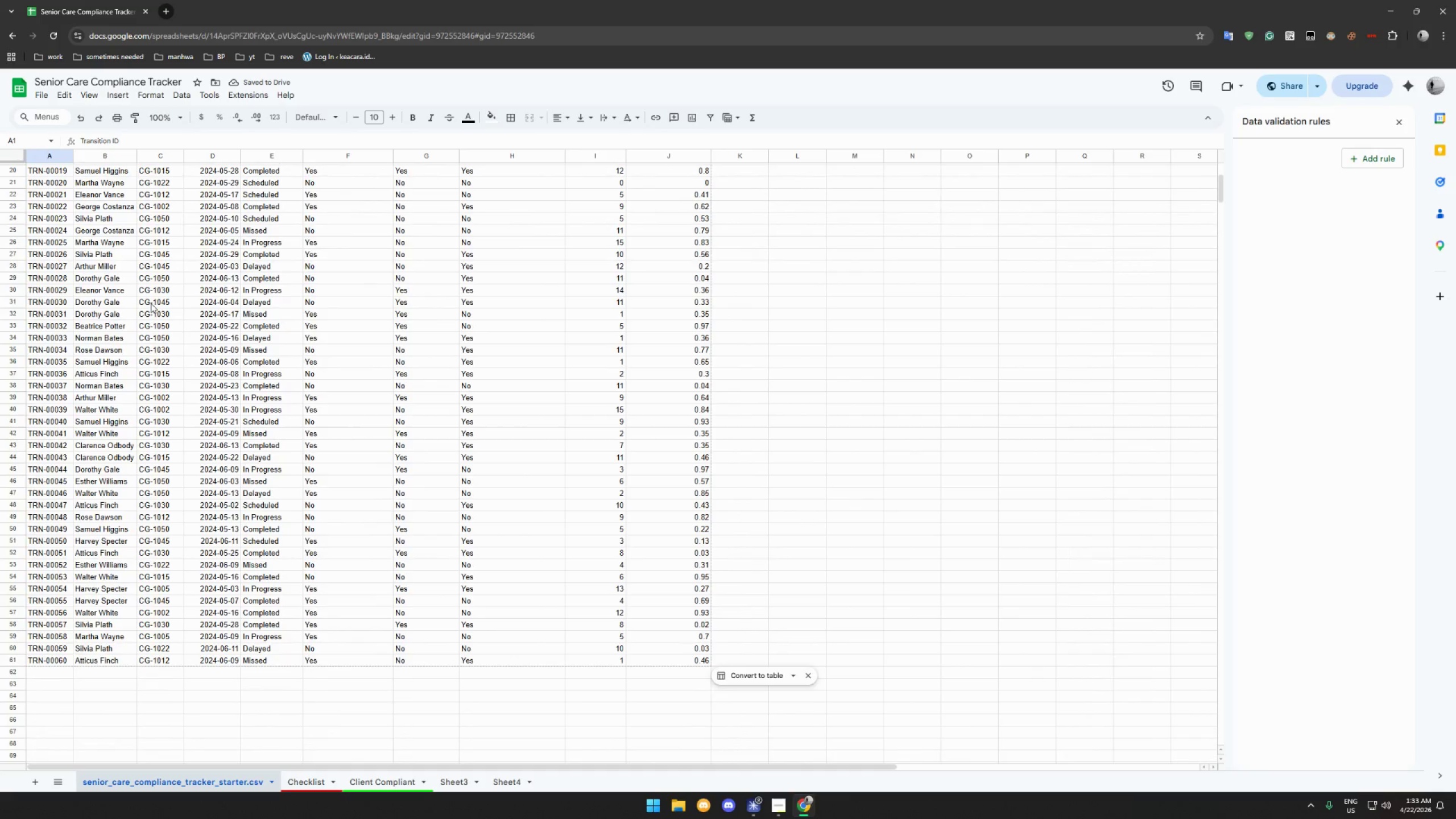 
scroll: coordinate [140, 290], scroll_direction: up, amount: 24.0
 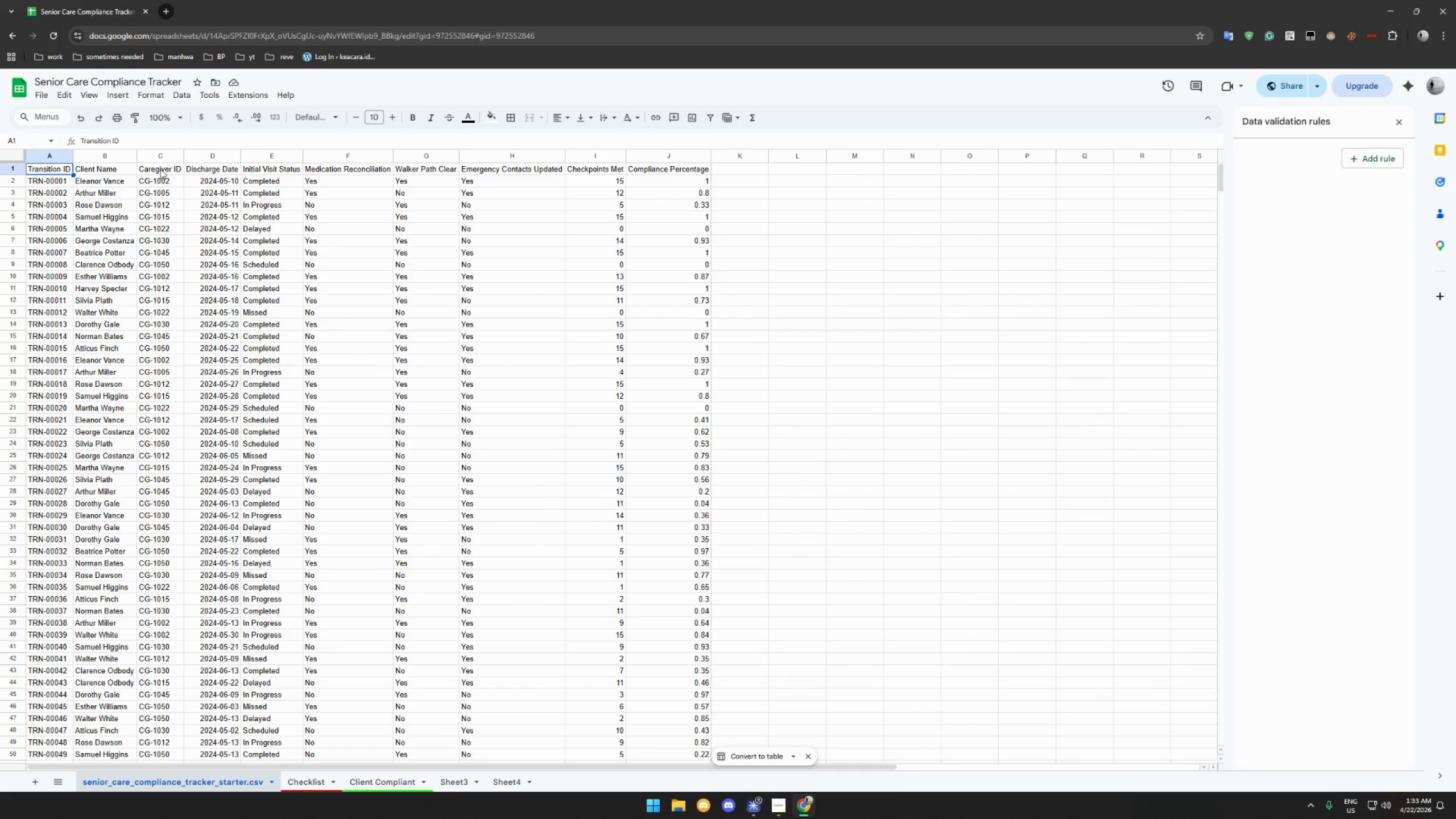 
left_click([160, 167])
 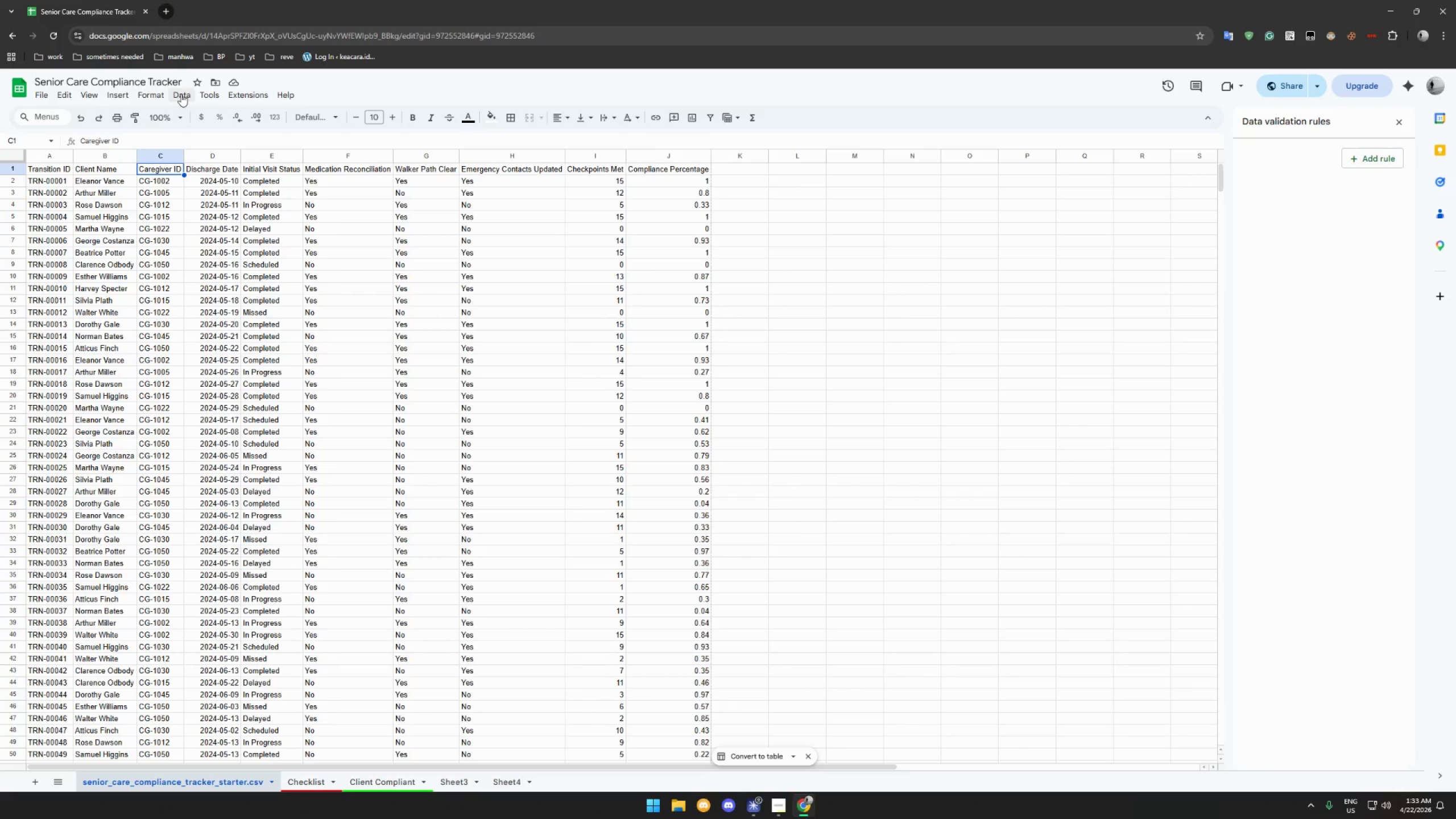 
left_click([181, 94])
 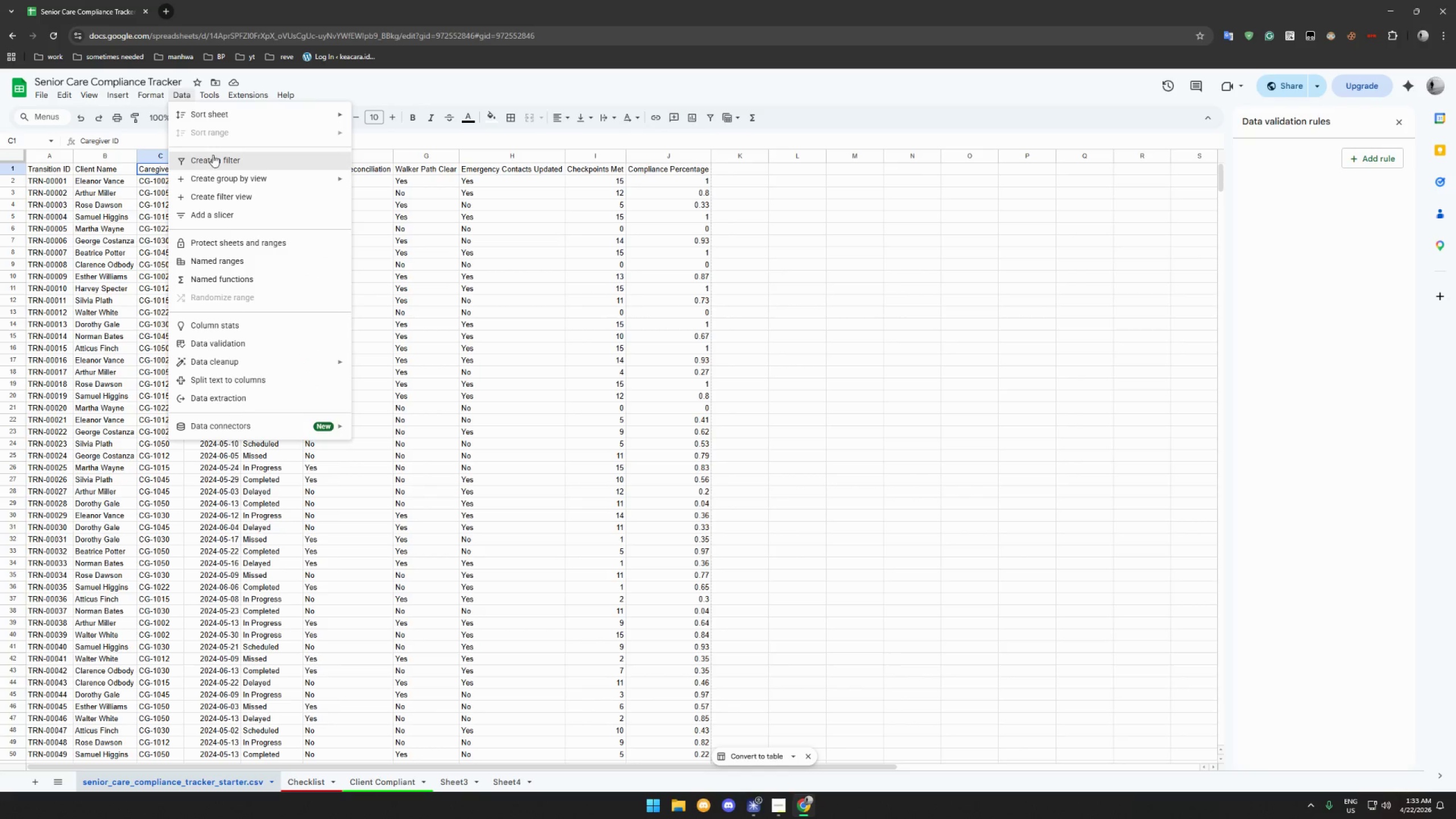 
left_click([214, 160])
 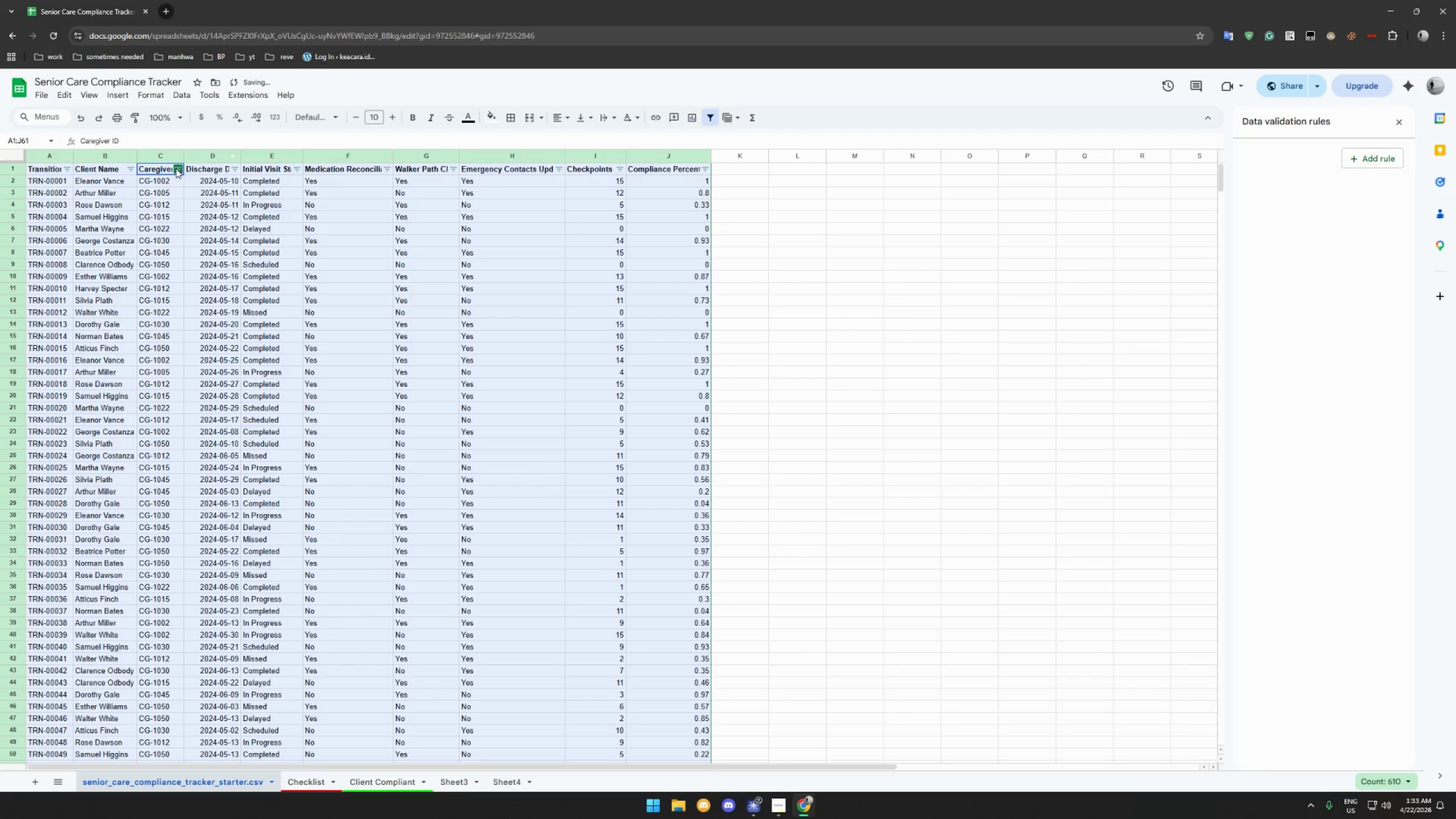 
left_click([176, 169])
 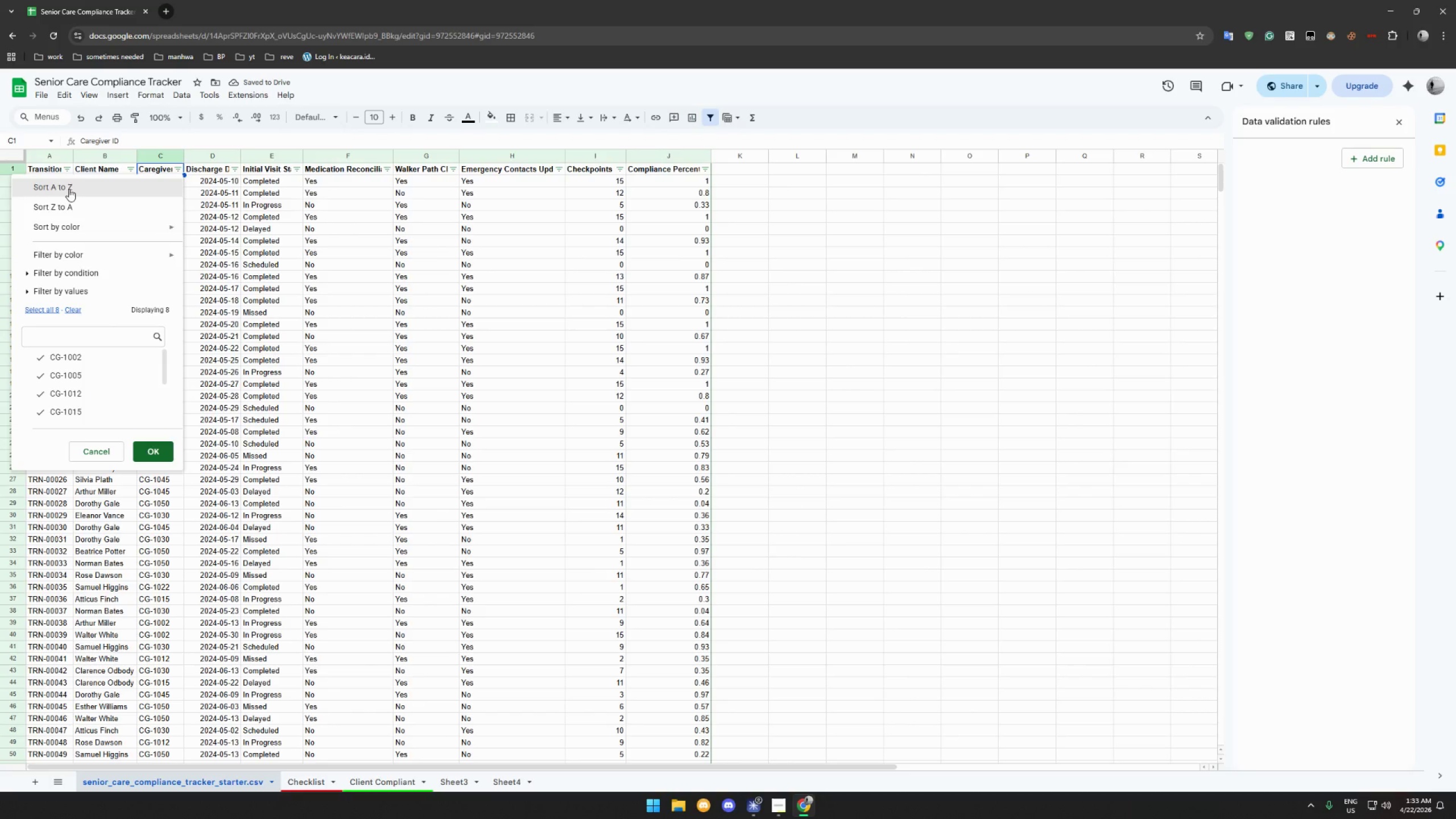 
wait(5.25)
 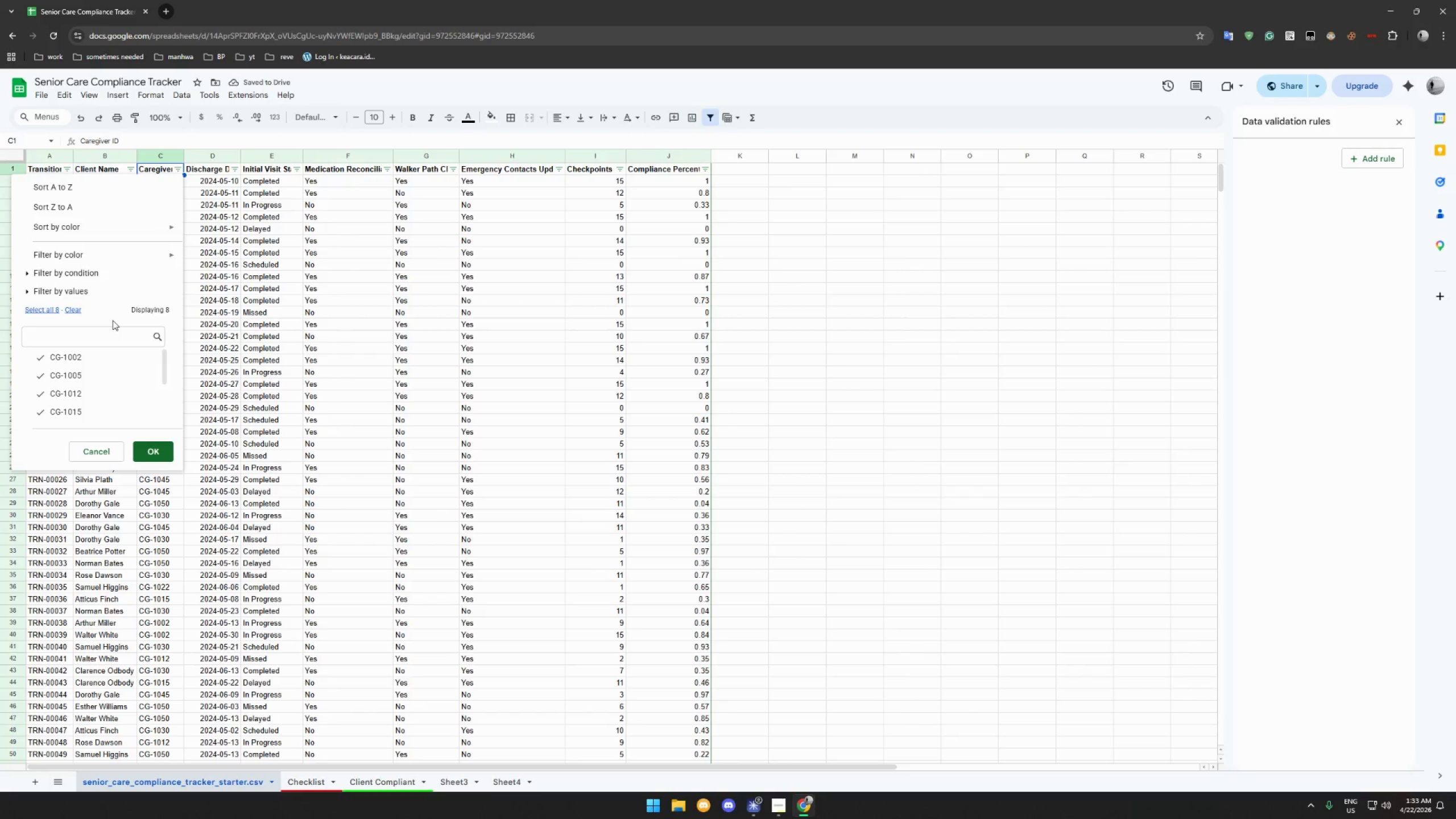 
scroll: coordinate [93, 259], scroll_direction: down, amount: 5.0
 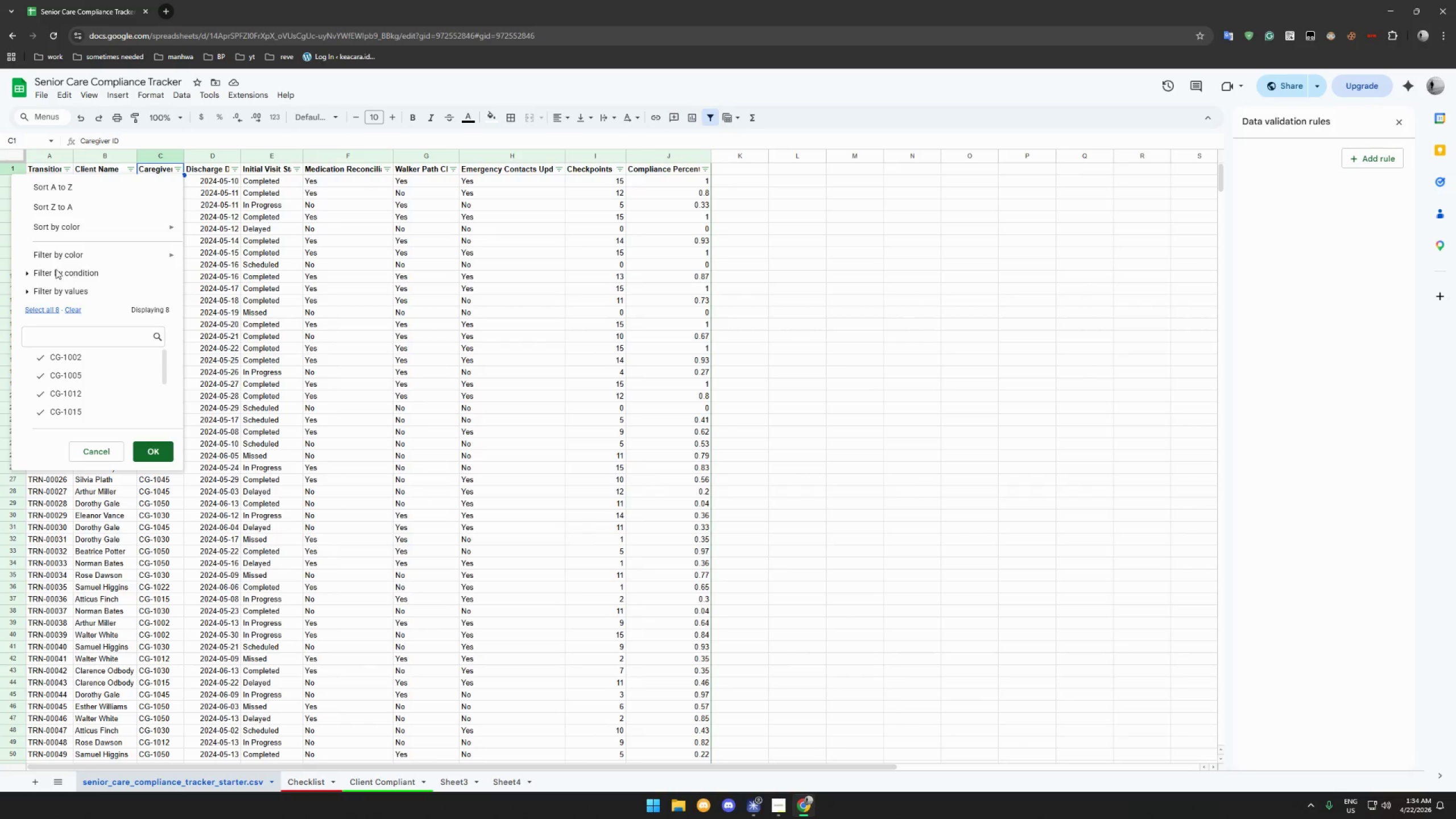 
left_click([34, 272])
 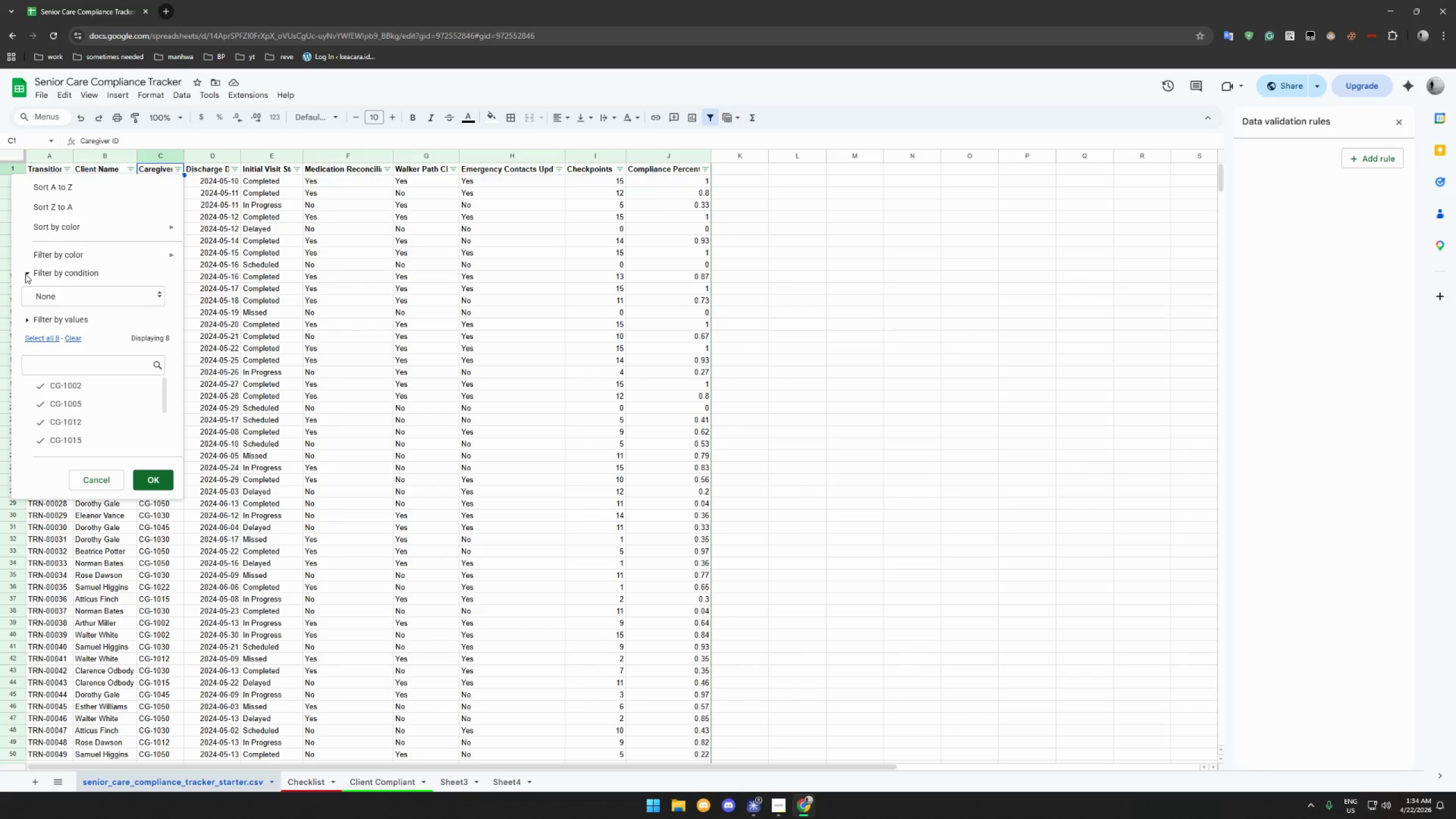 
left_click([25, 274])
 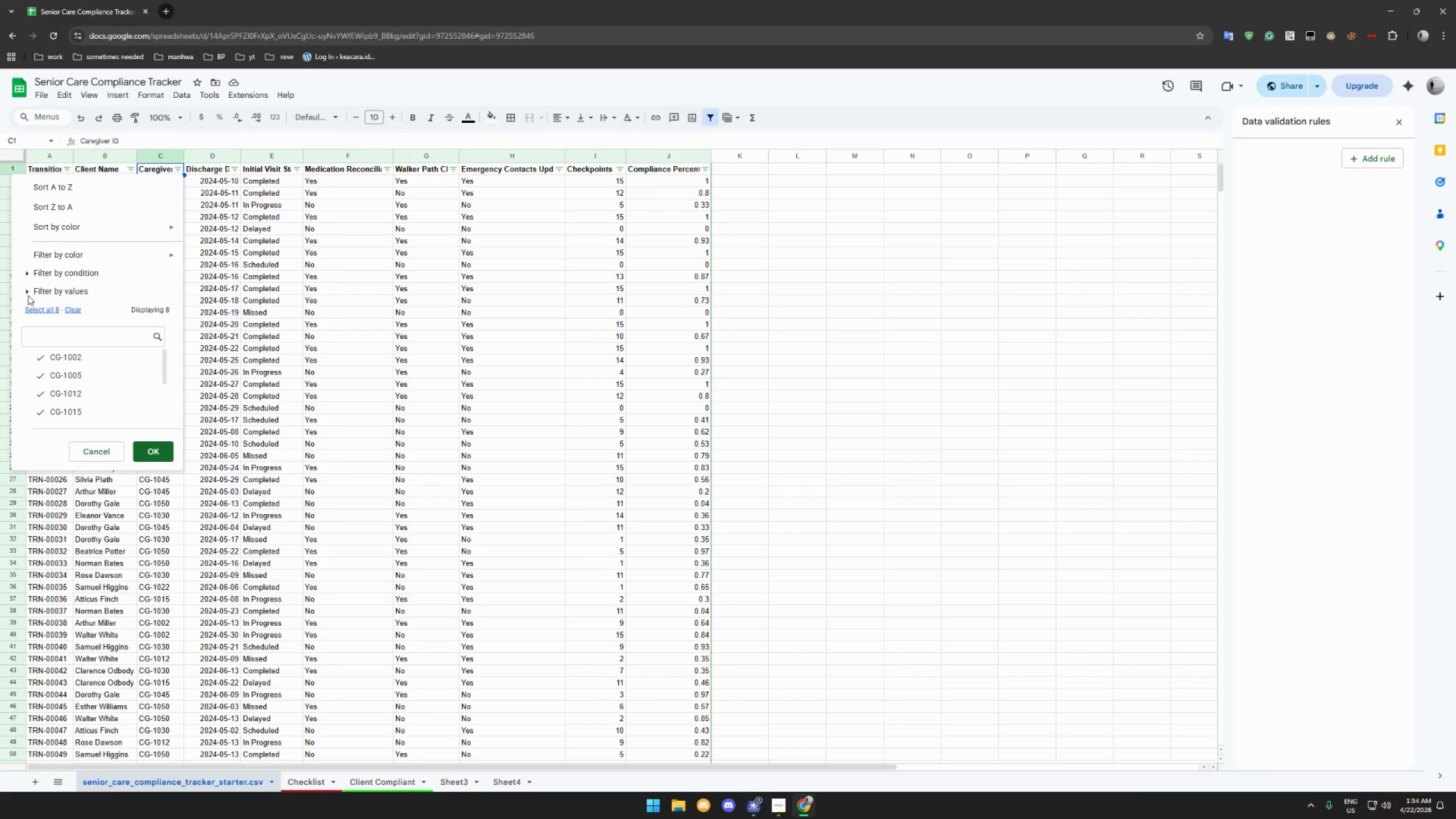 
left_click([28, 292])
 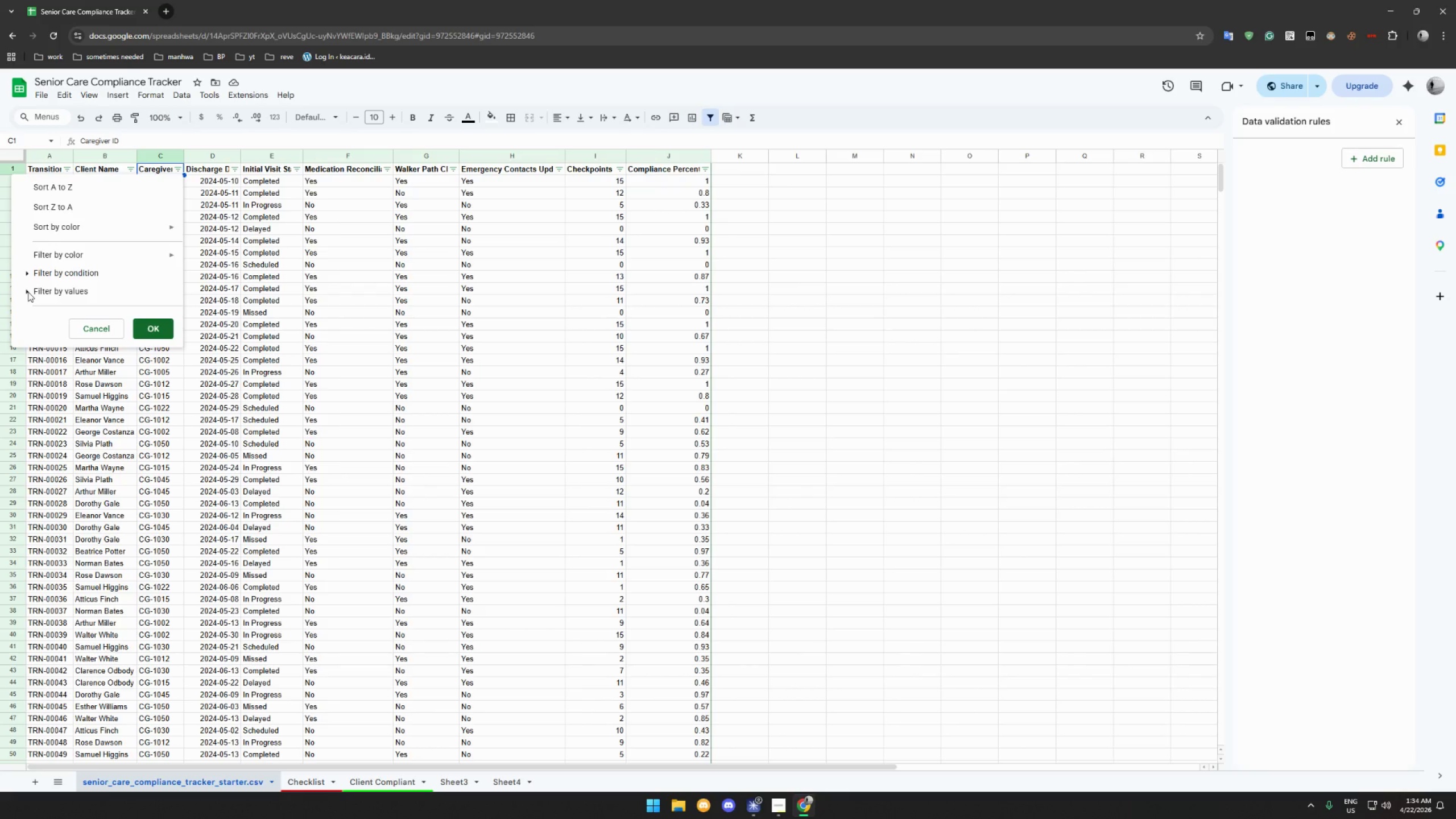 
left_click([28, 292])
 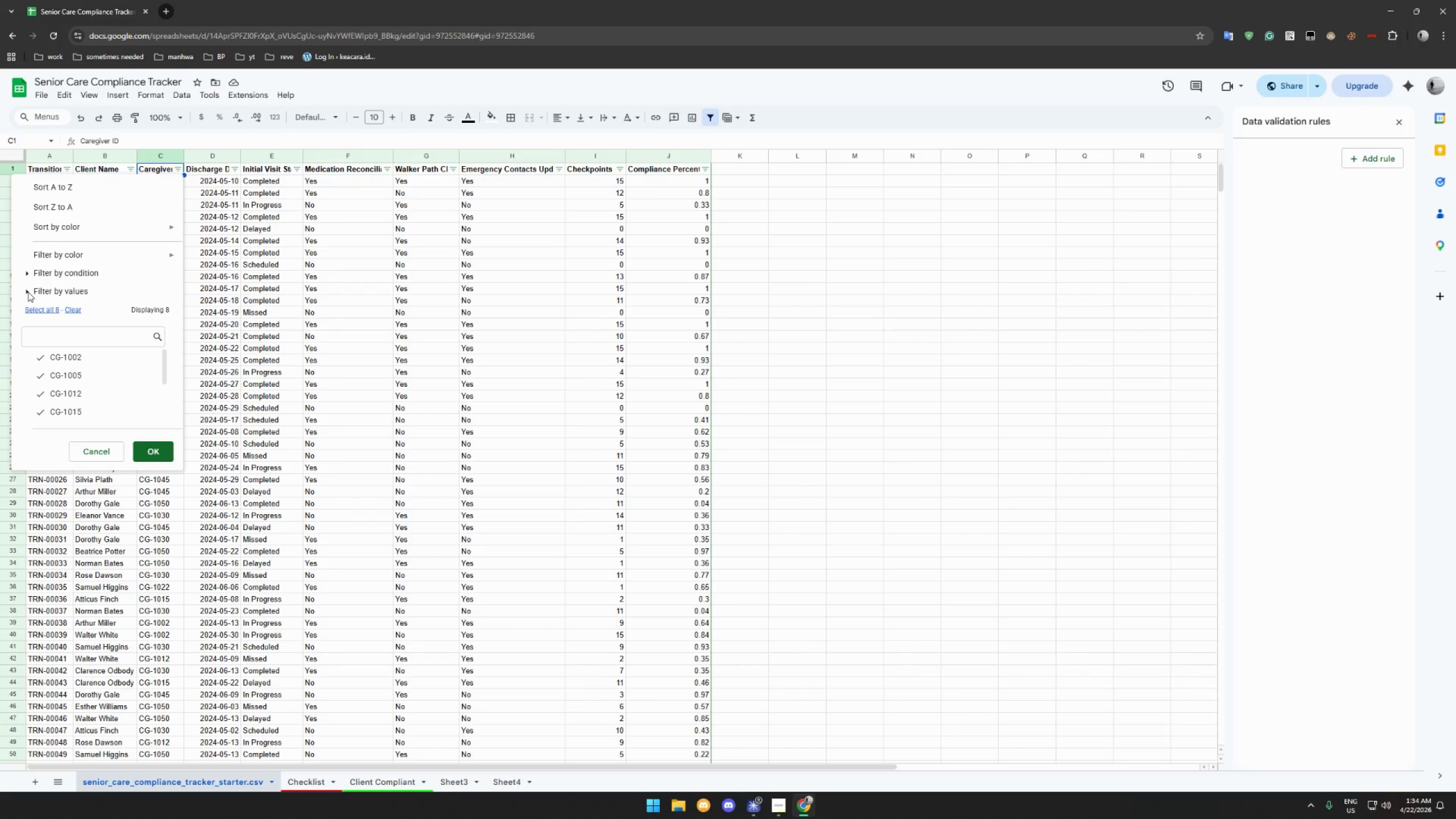 
left_click([28, 292])
 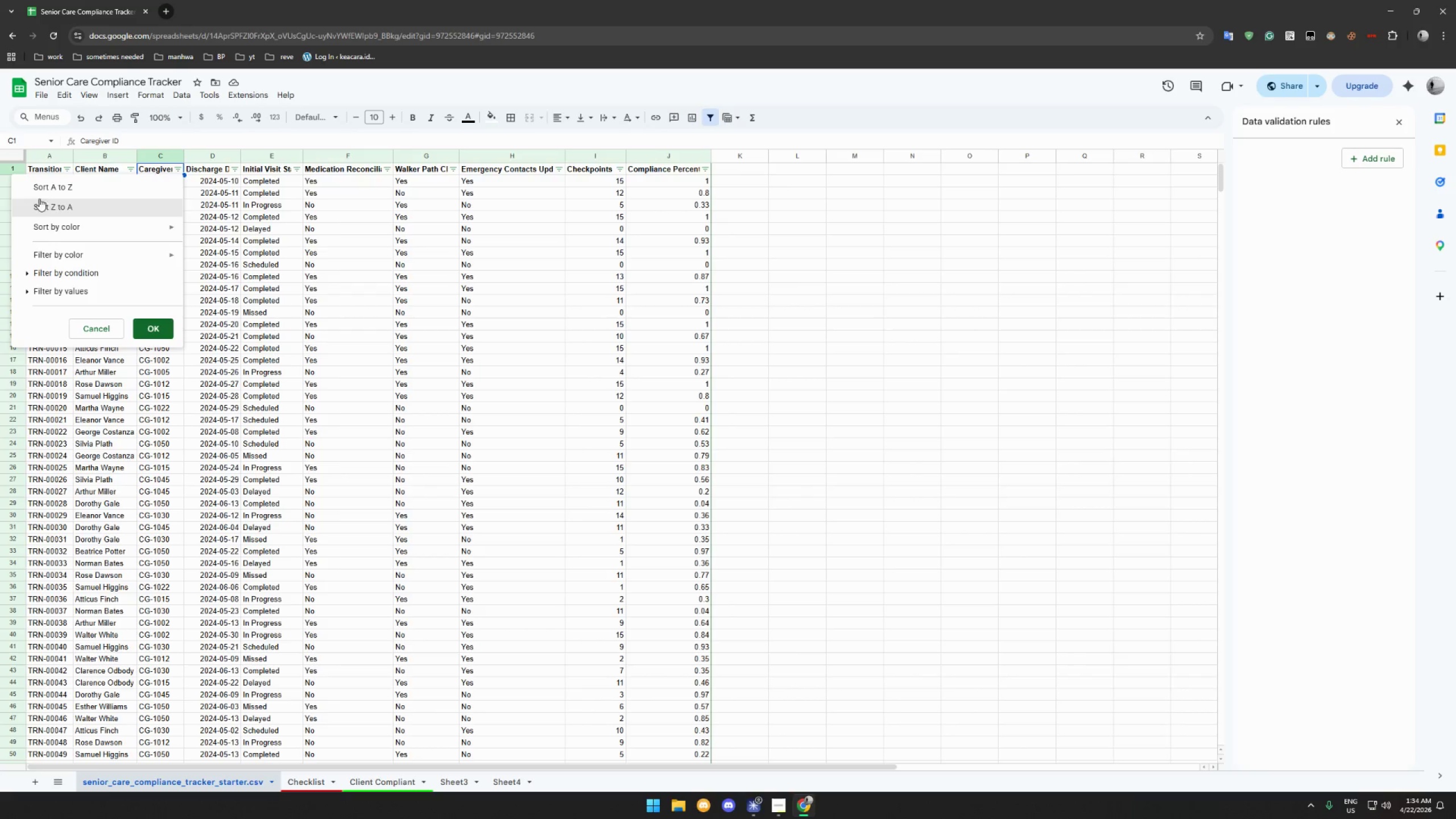 
left_click([66, 181])
 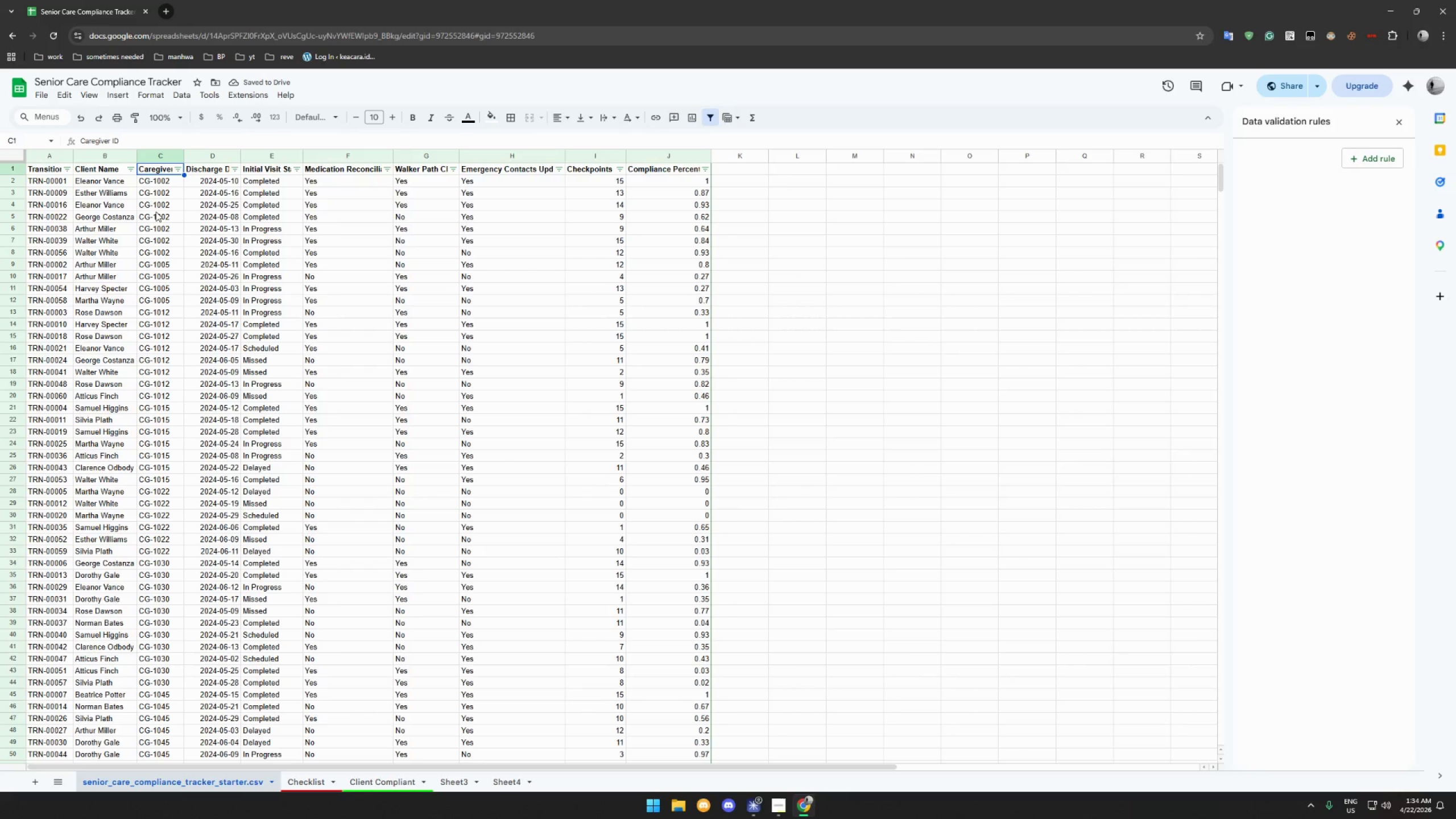 
scroll: coordinate [49, 202], scroll_direction: up, amount: 4.0
 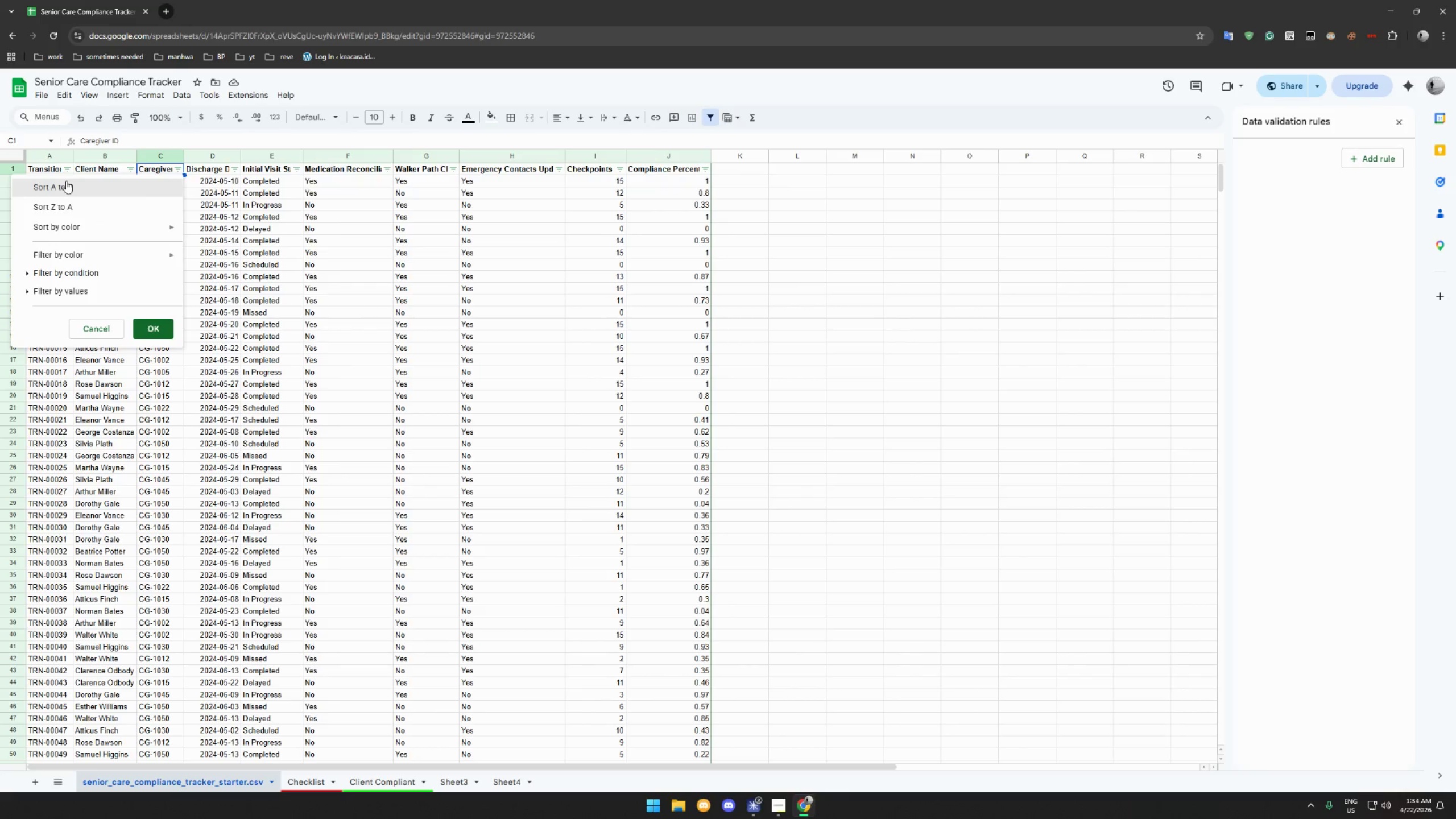 
scroll: coordinate [156, 214], scroll_direction: down, amount: 5.0
 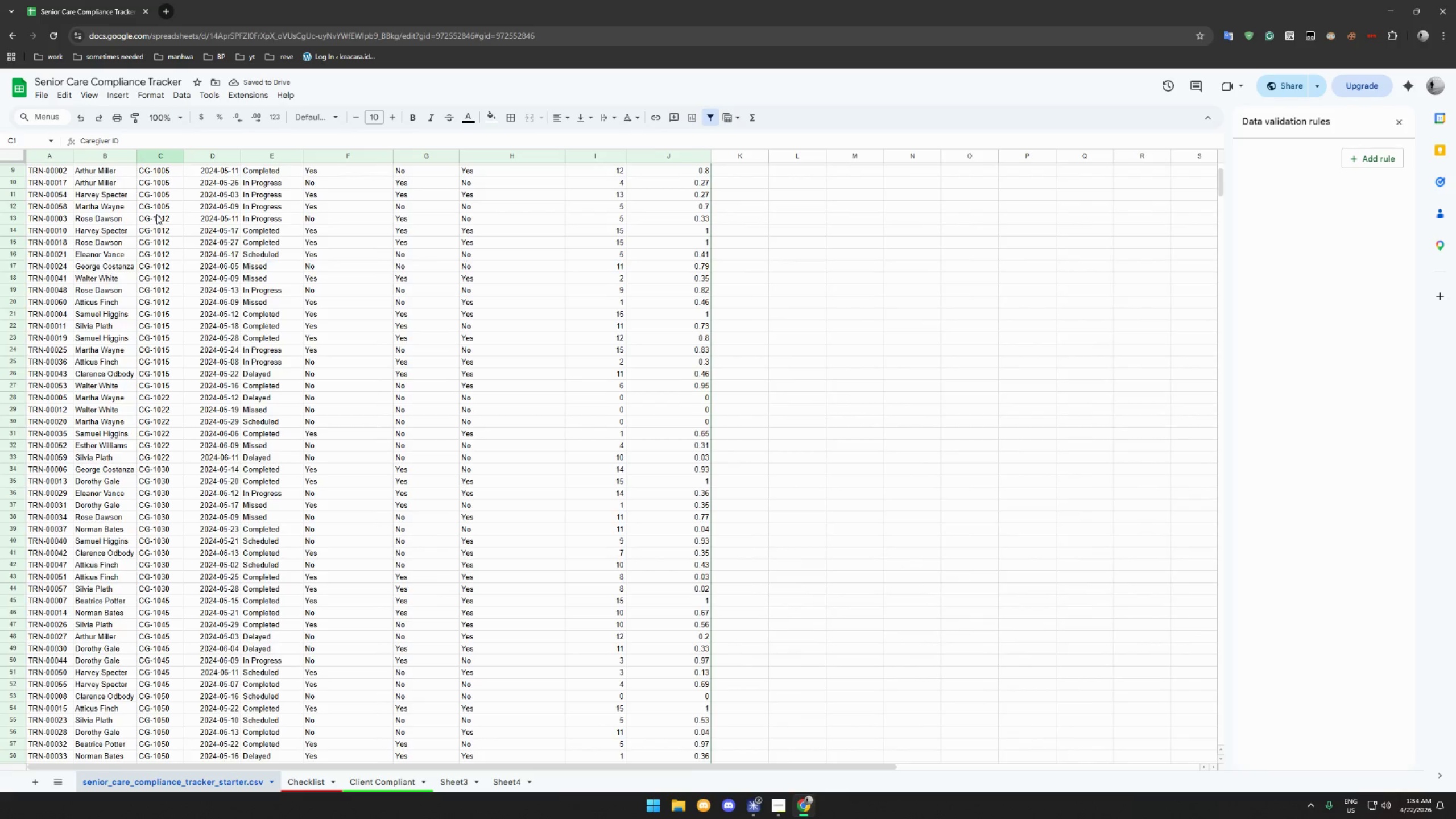 
scroll: coordinate [156, 214], scroll_direction: up, amount: 6.0
 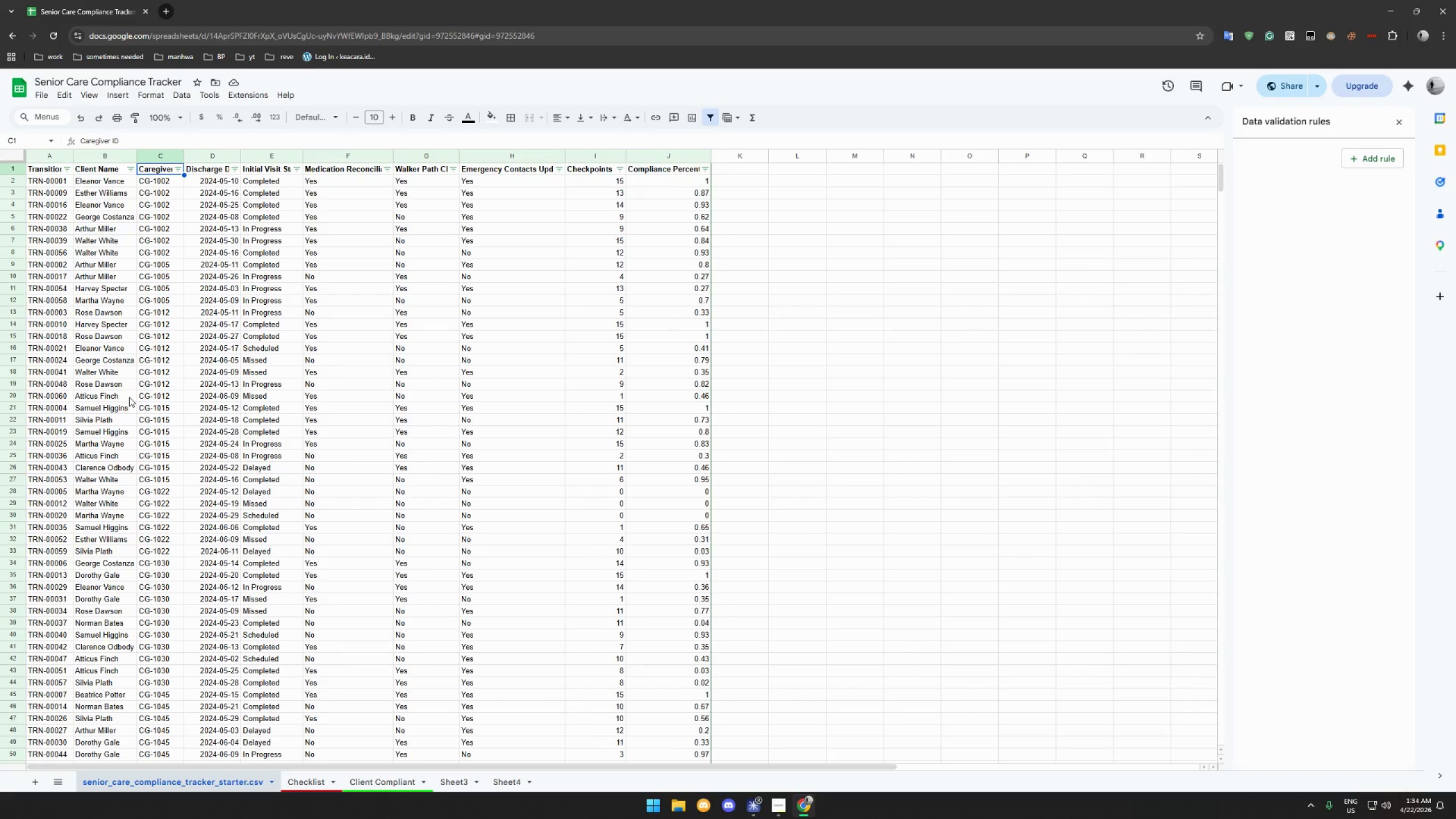 
left_click([160, 180])
 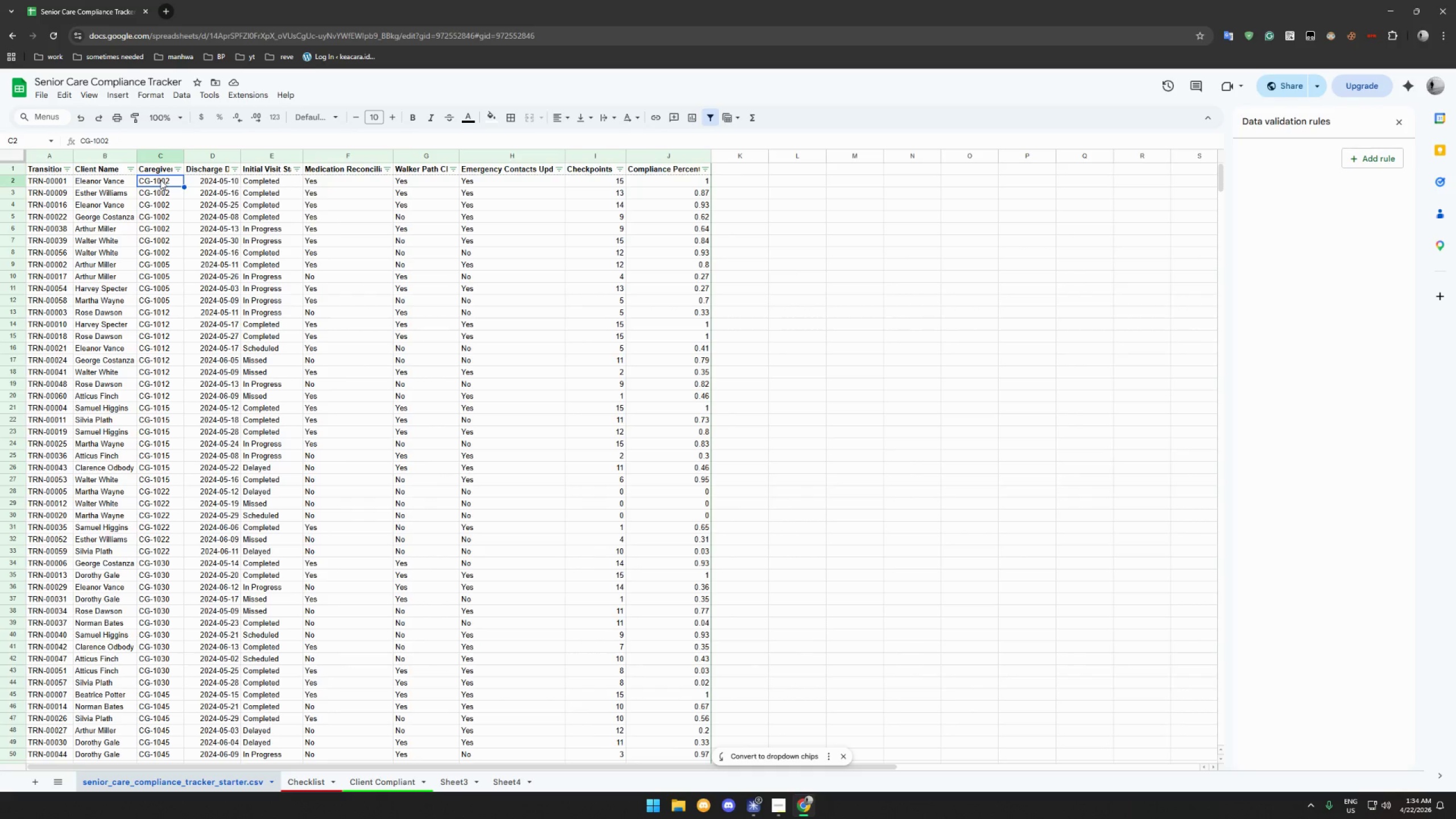 
key(Control+C)
 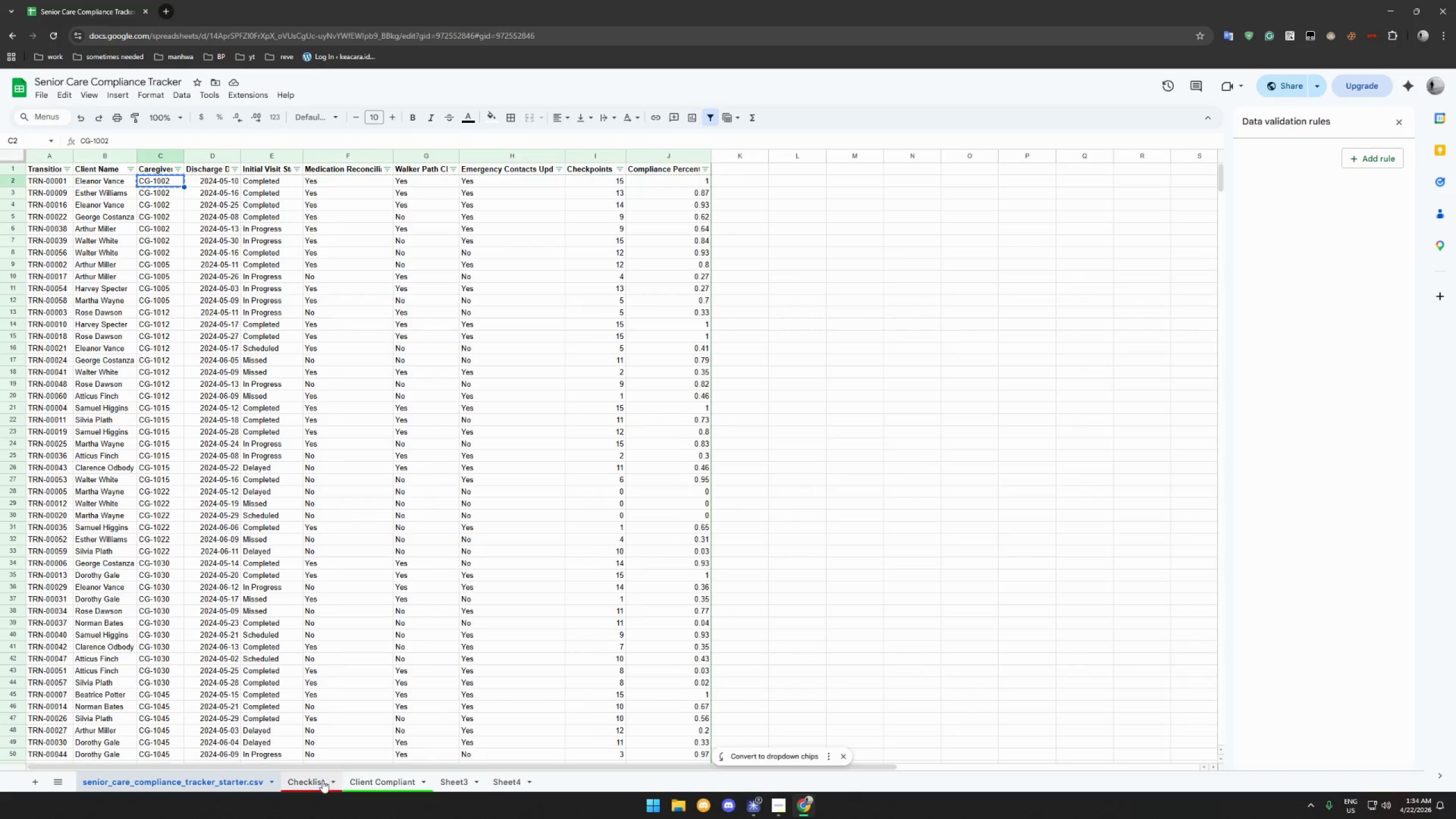 
left_click([312, 781])
 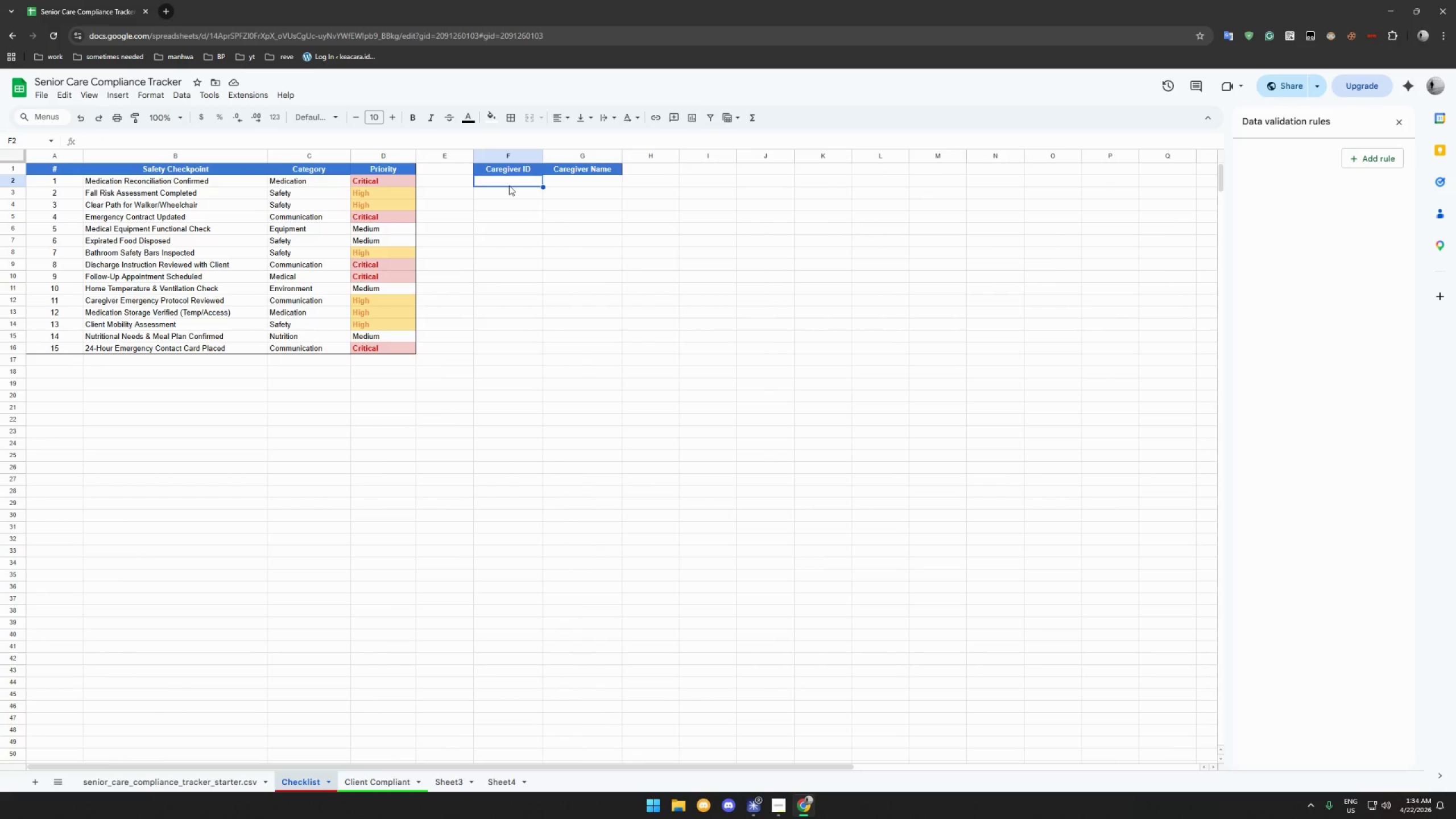 
key(Control+V)
 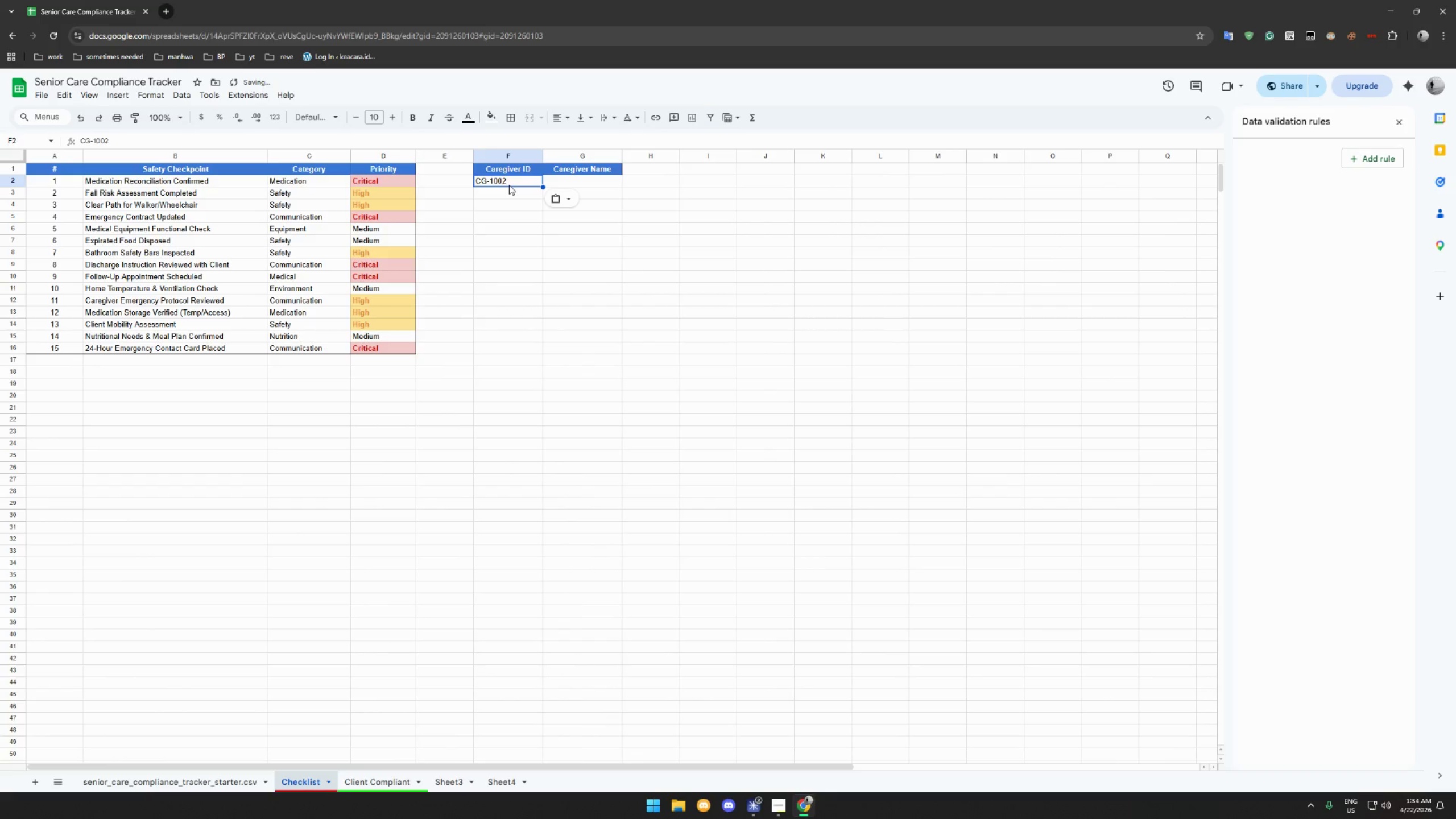 
key(Alt+AltLeft)
 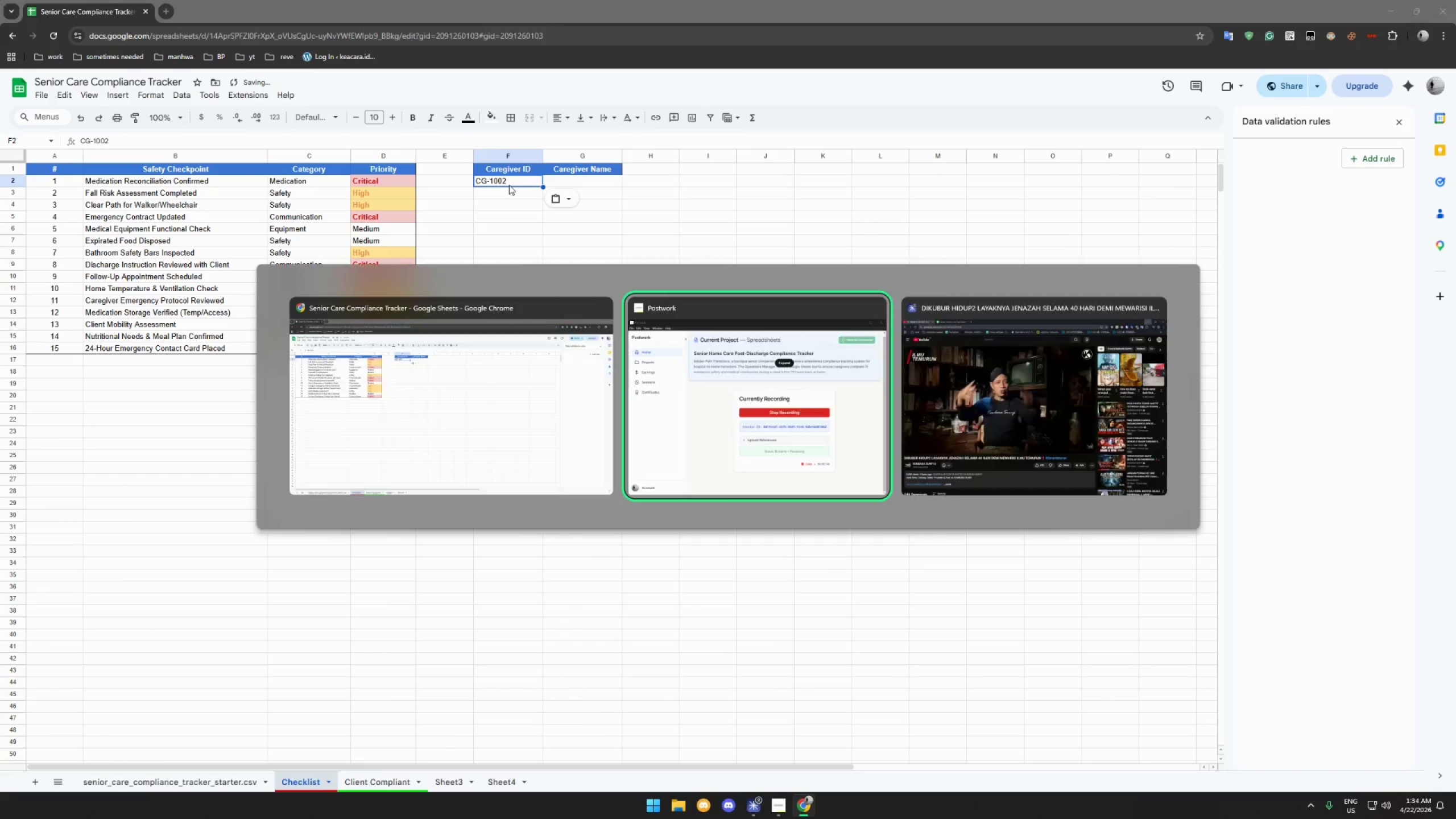 
key(Alt+Tab)